 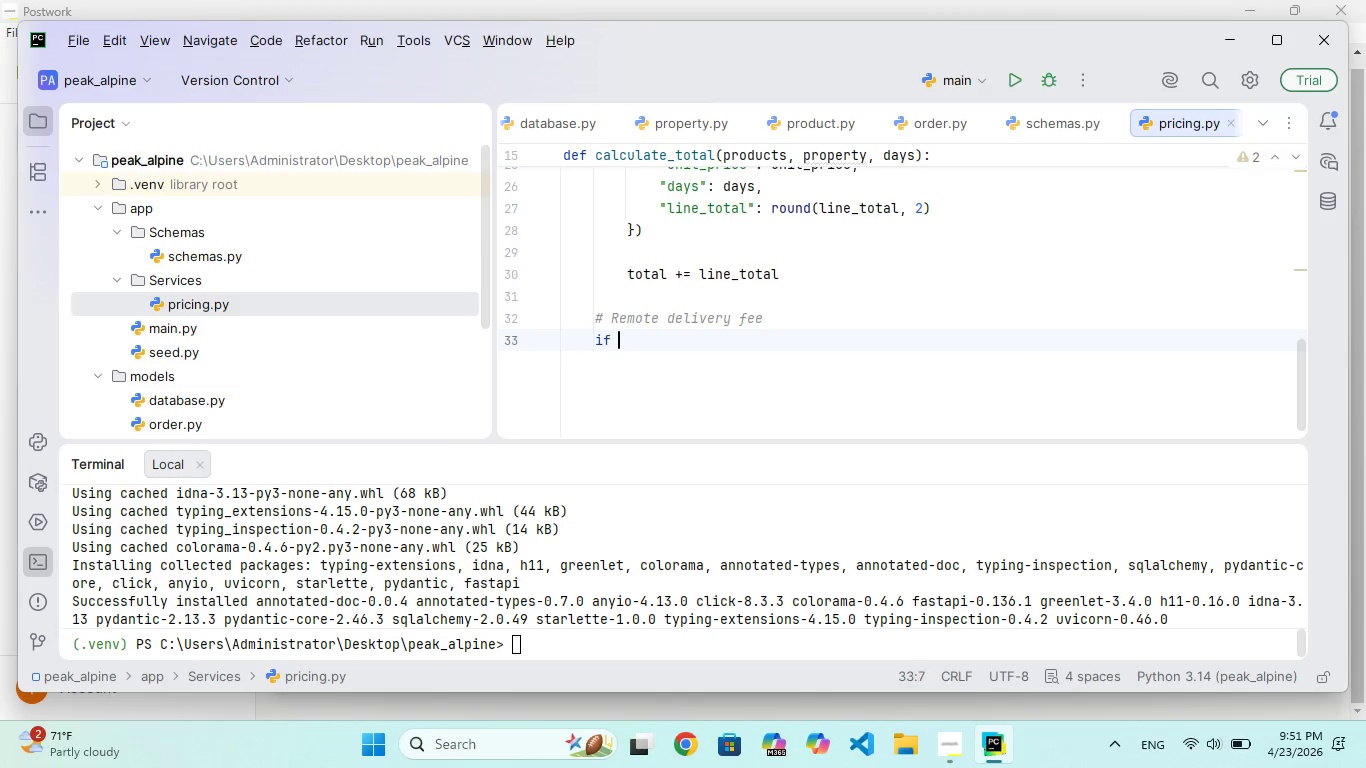 
type(f property.off_rid:)
 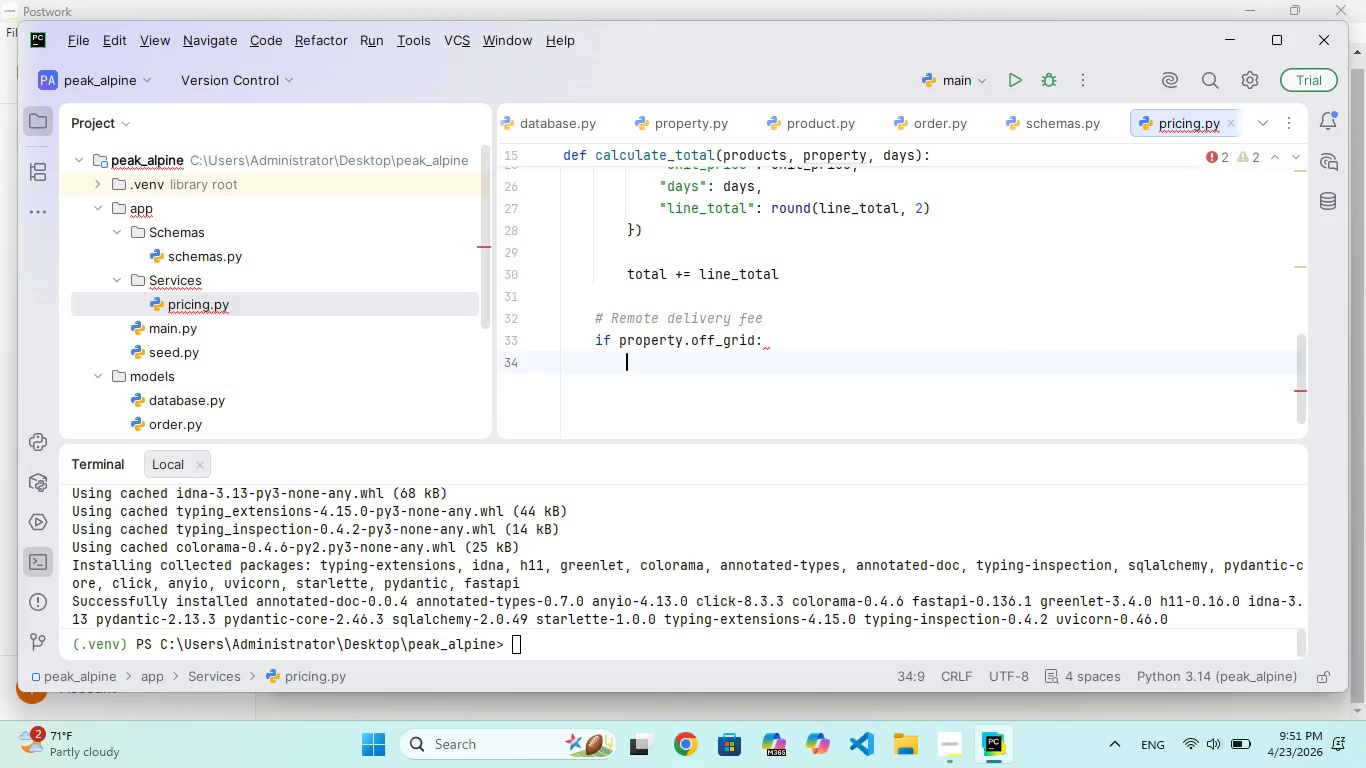 
 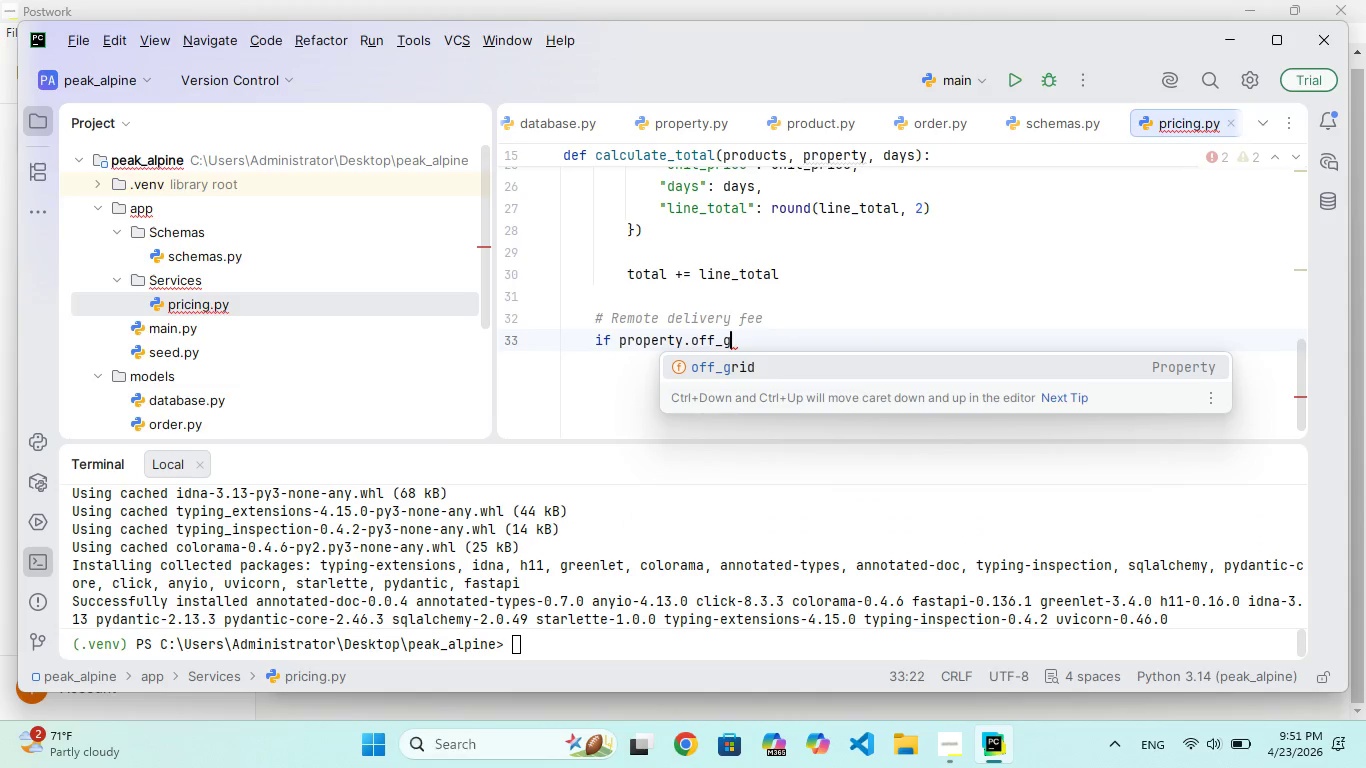 
hold_key(key=G, duration=0.31)
 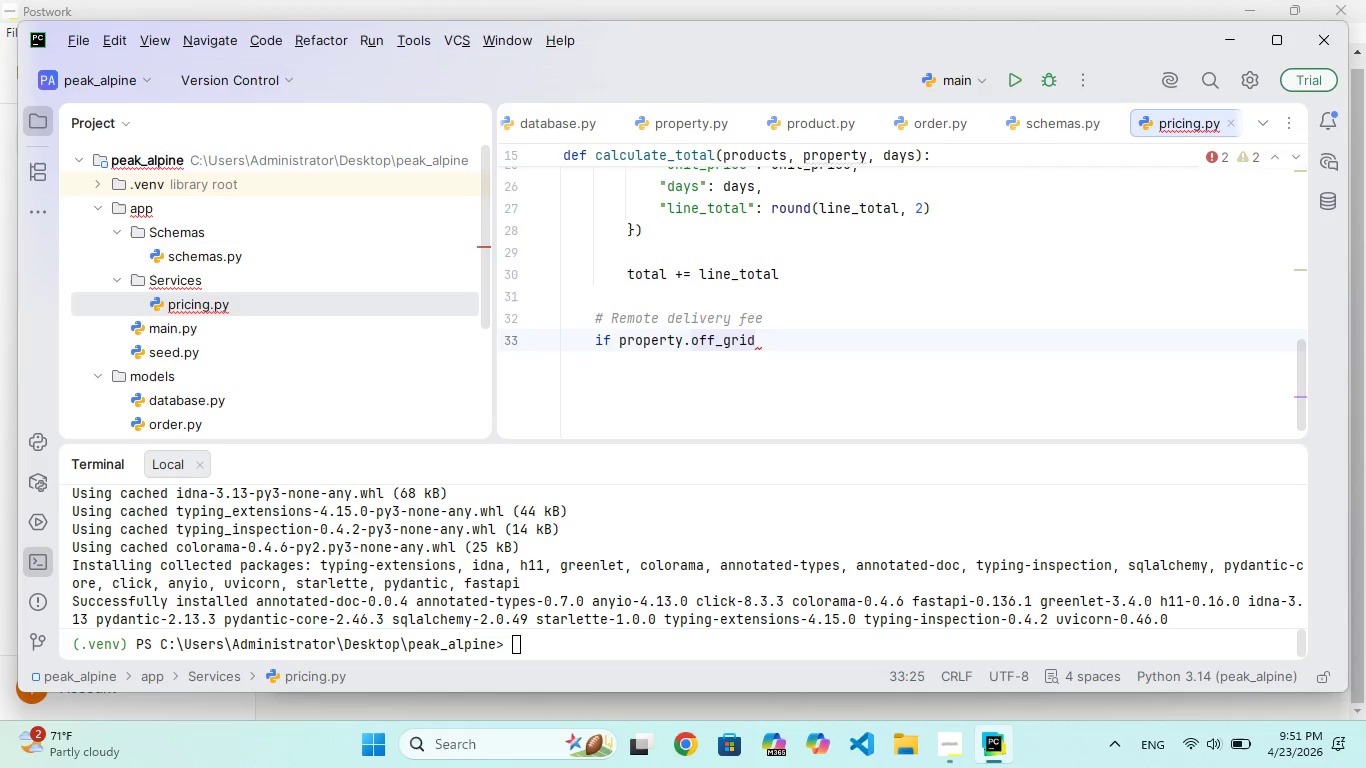 
key(Enter)
 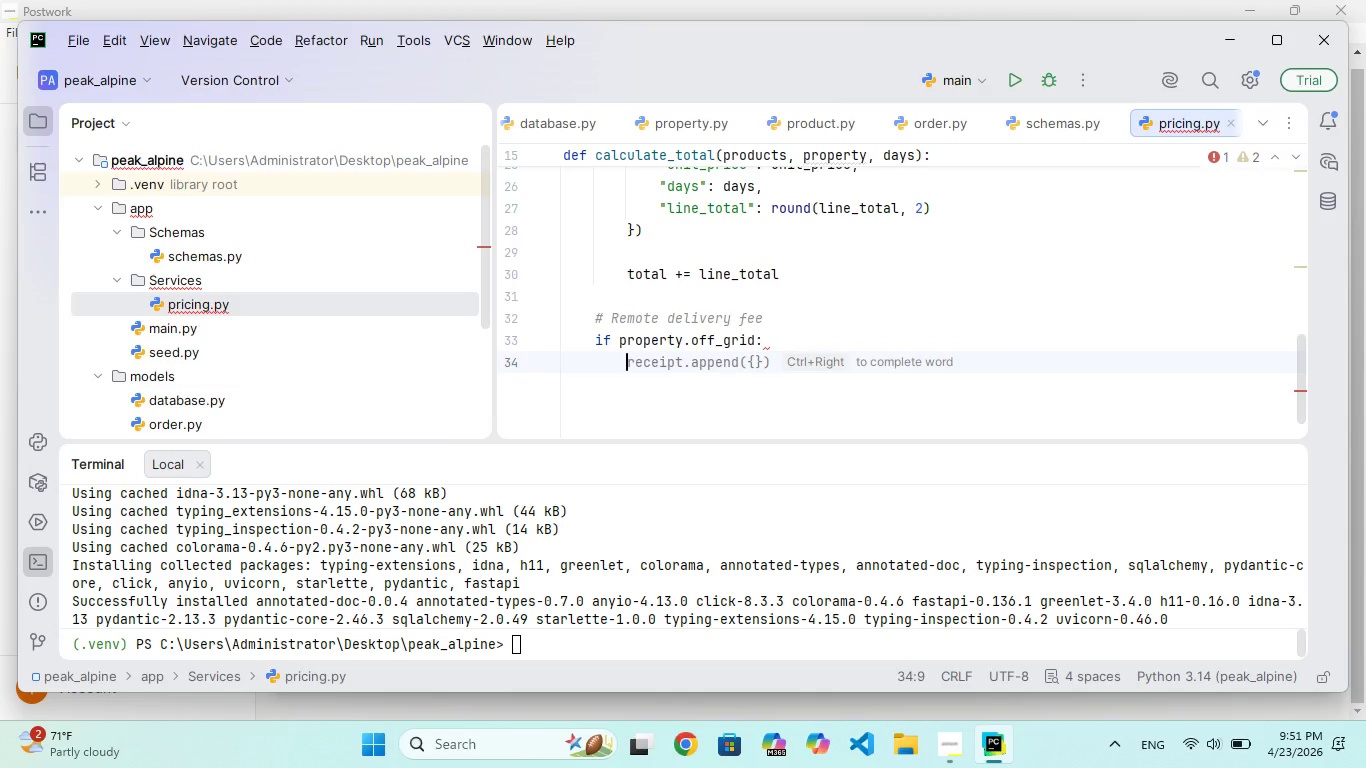 
type(total = +=)
 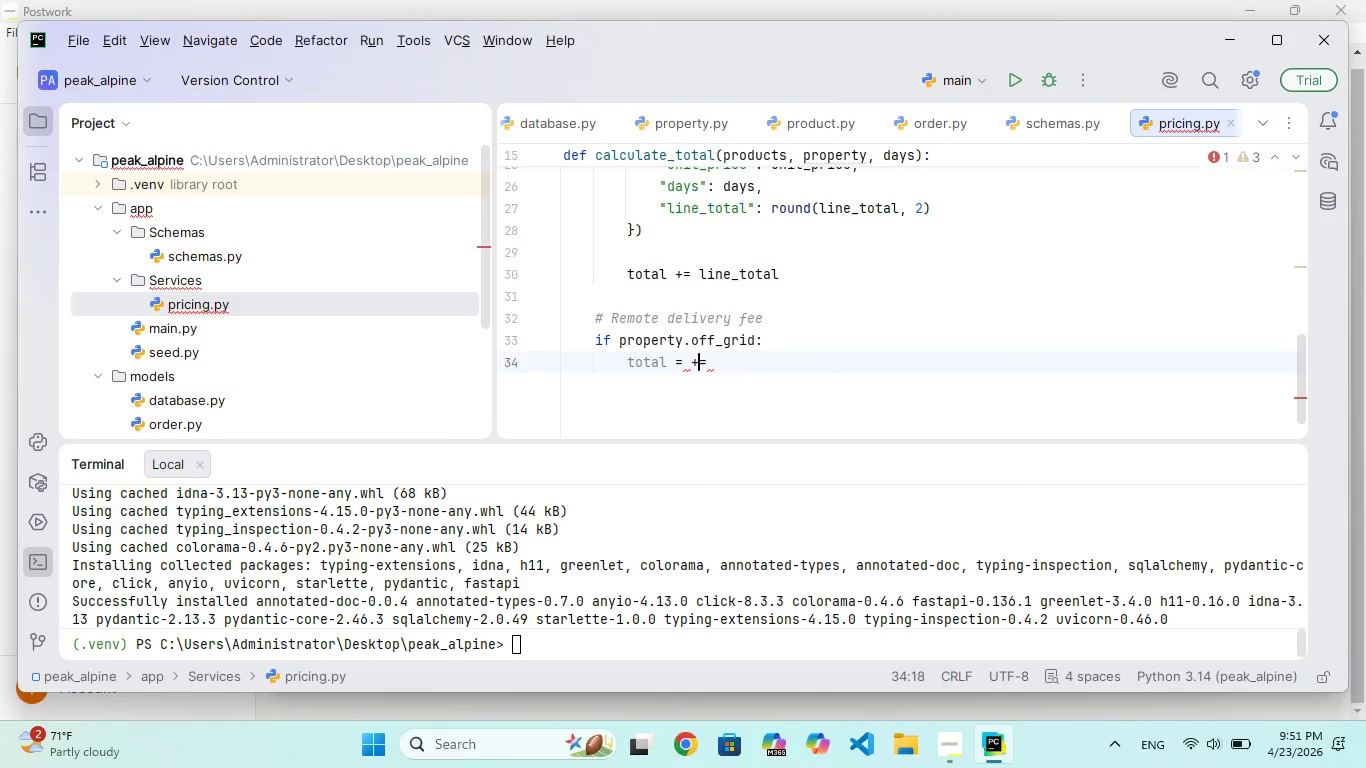 
key(ArrowLeft)
 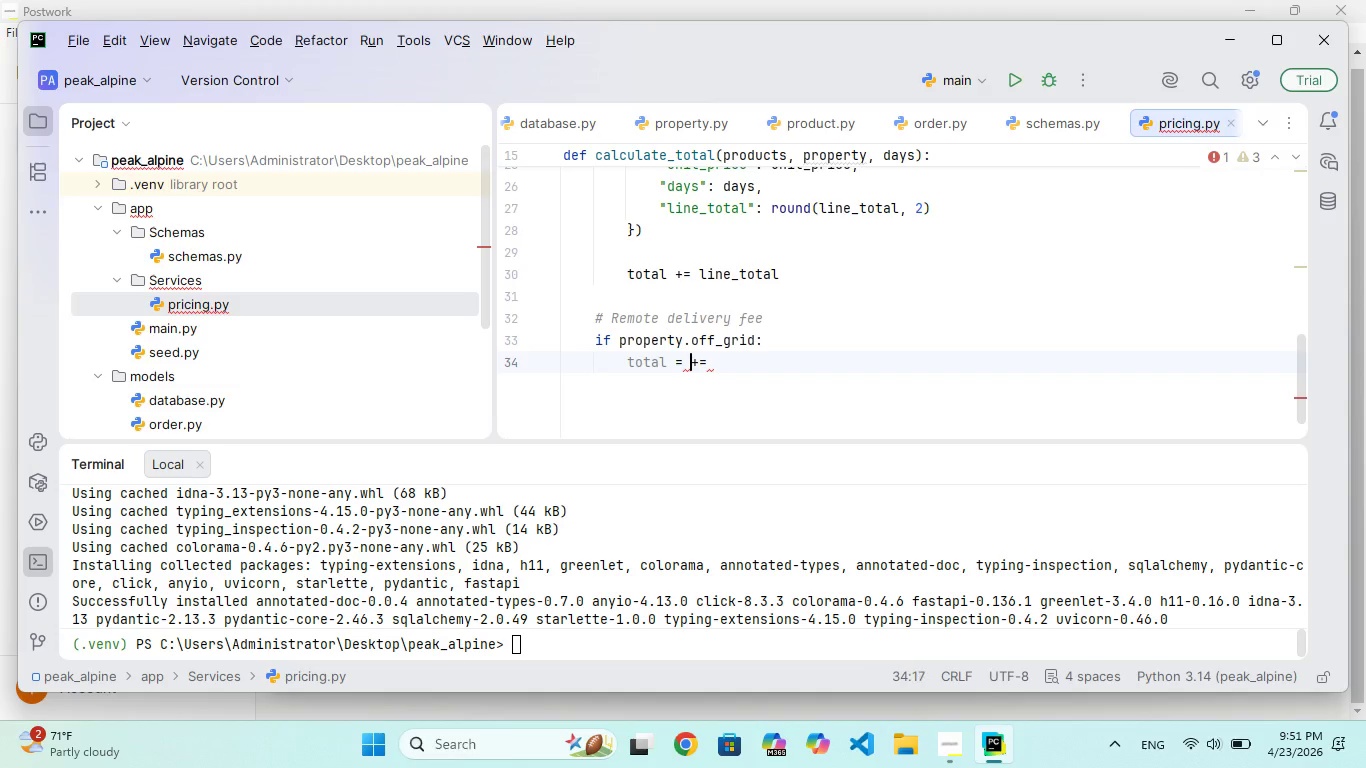 
key(ArrowLeft)
 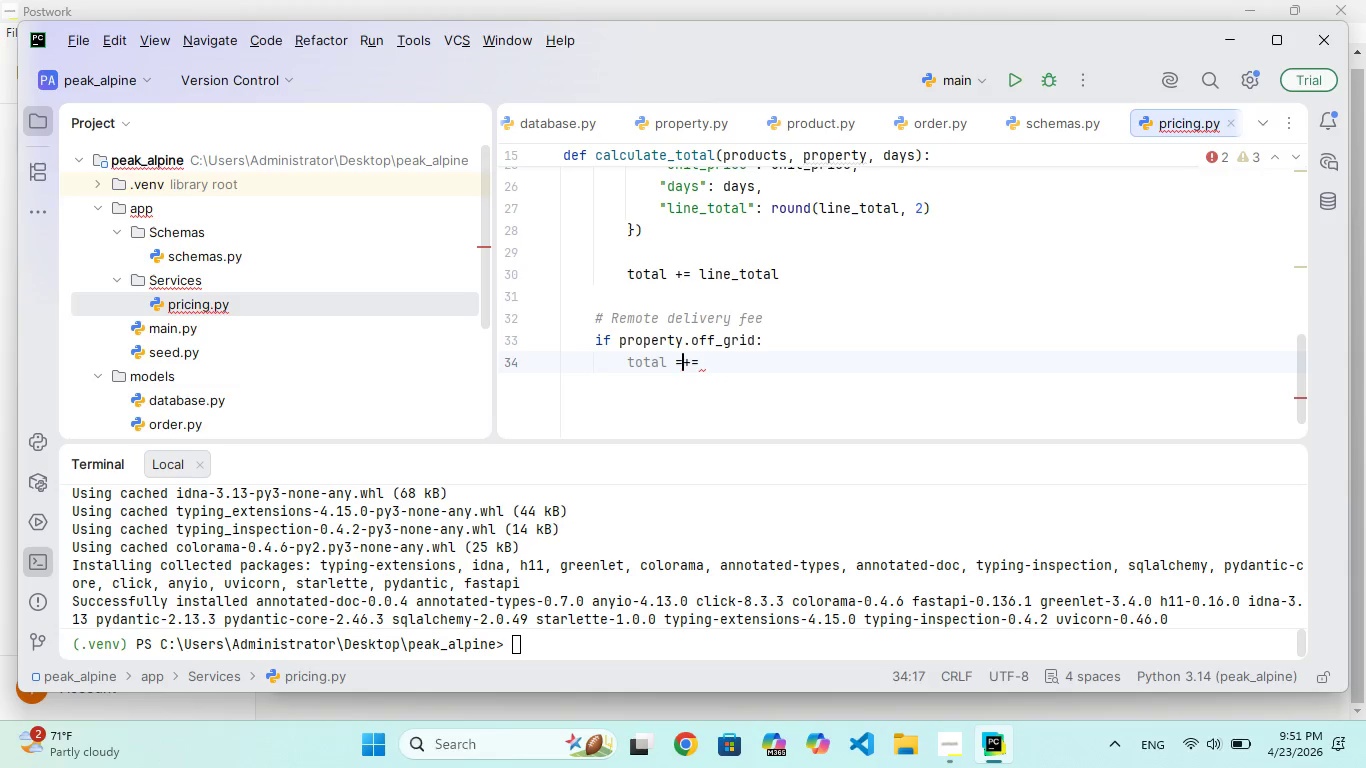 
key(Backspace)
 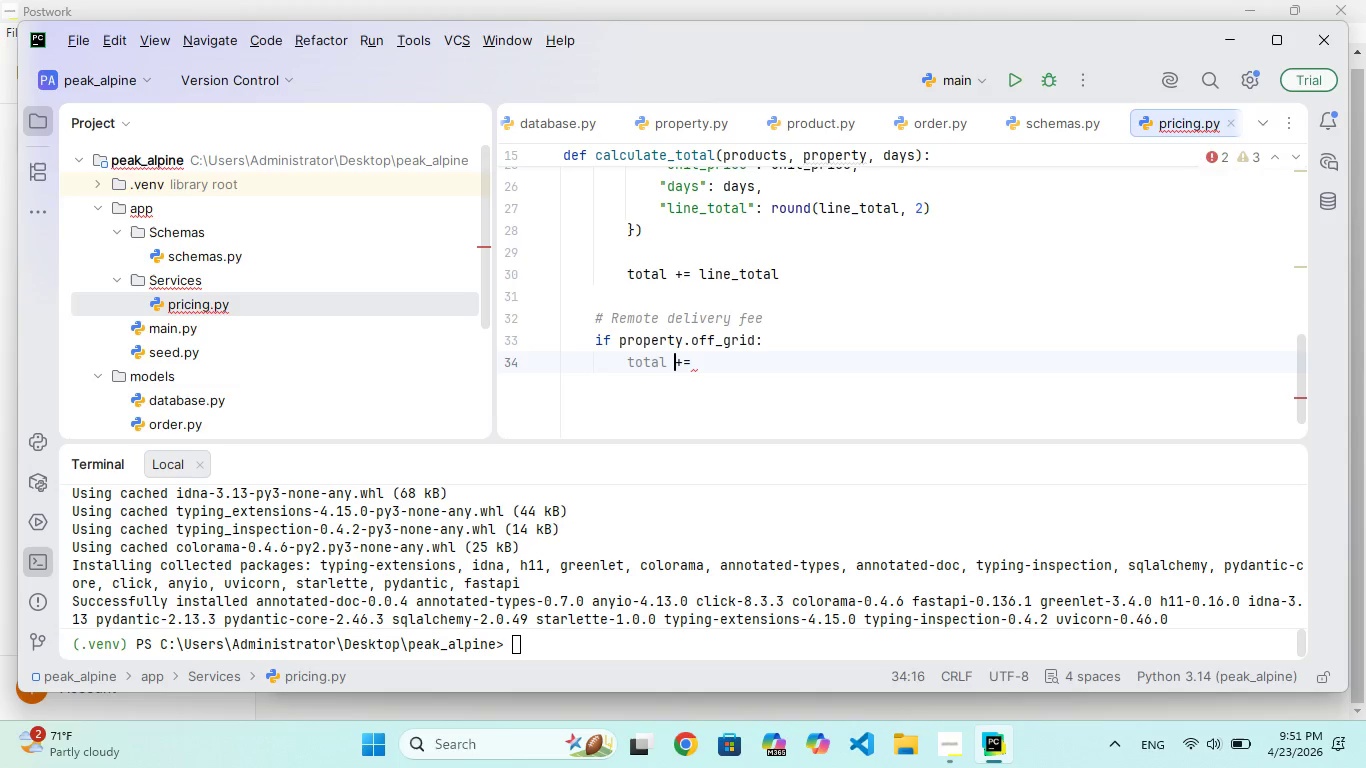 
key(Backspace)
 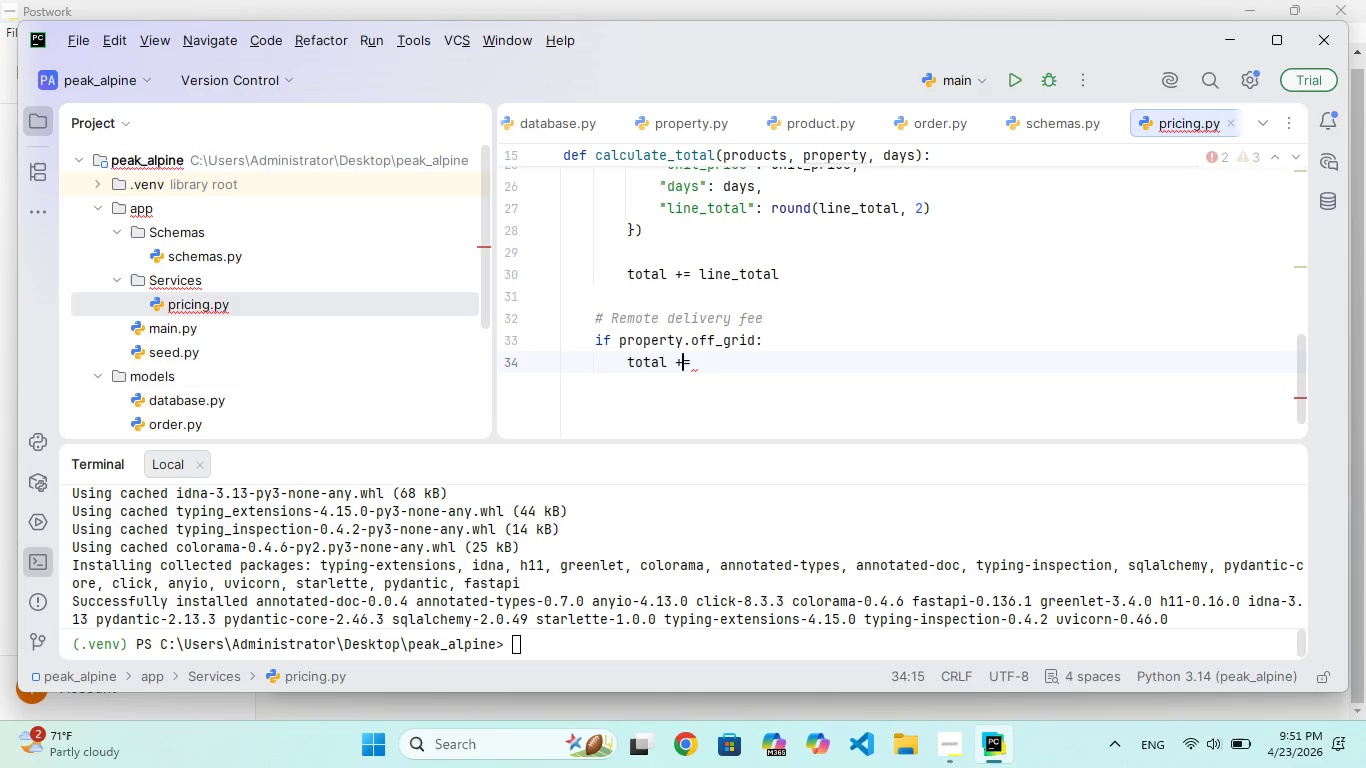 
key(ArrowRight)
 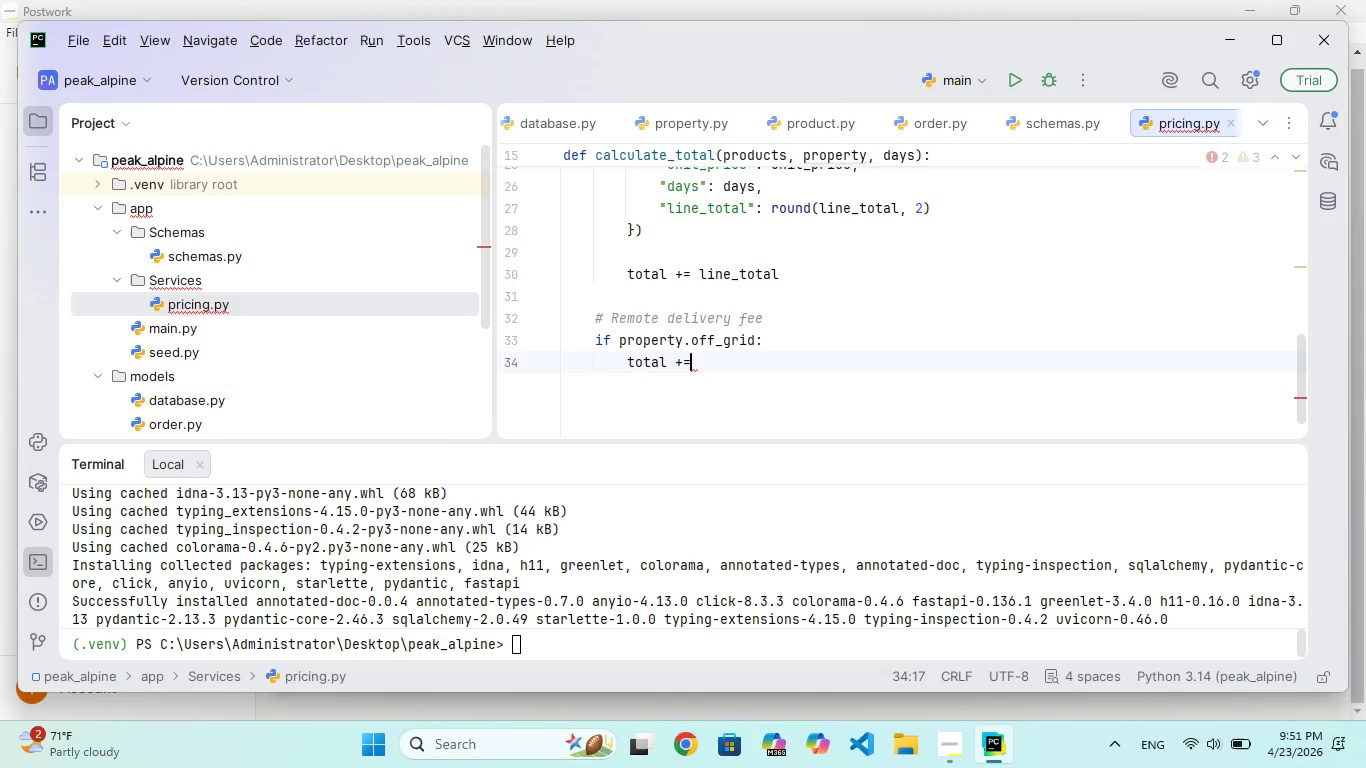 
key(ArrowRight)
 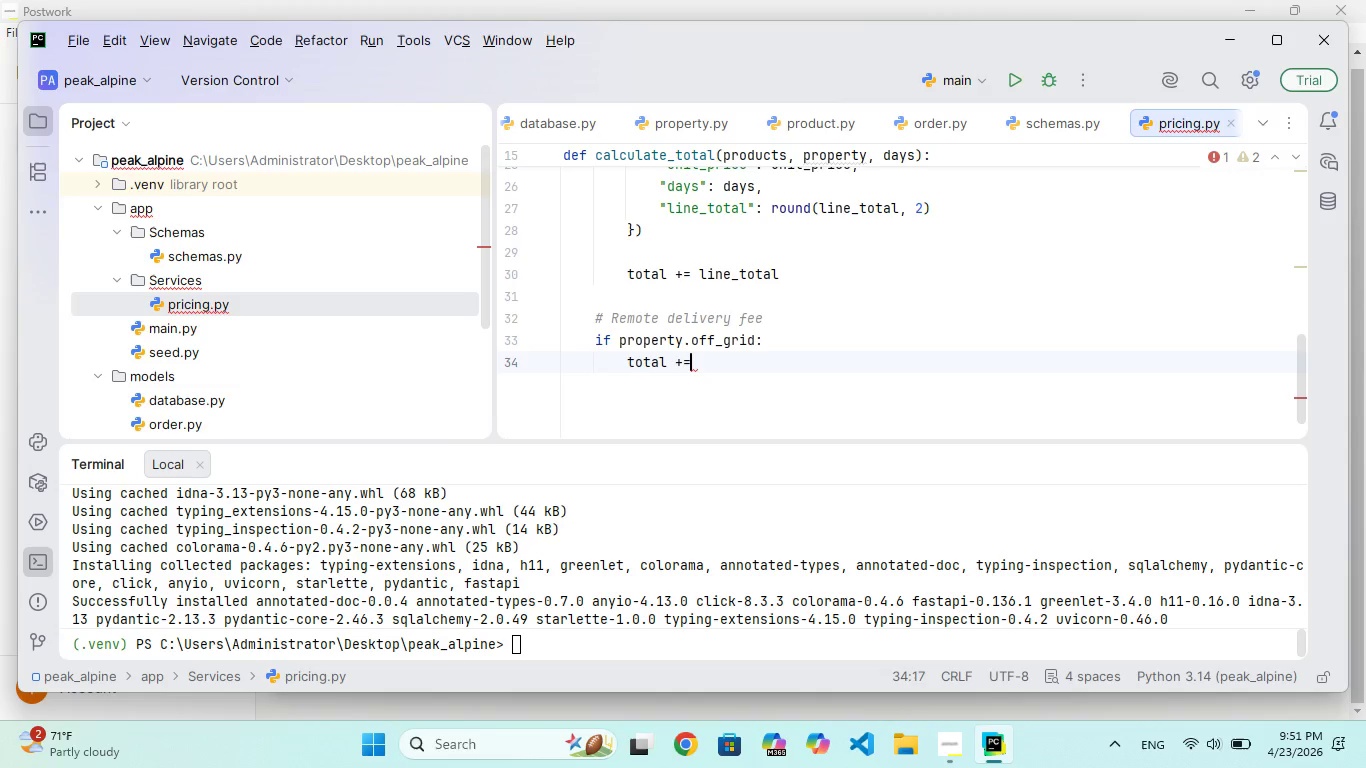 
key(ArrowRight)
 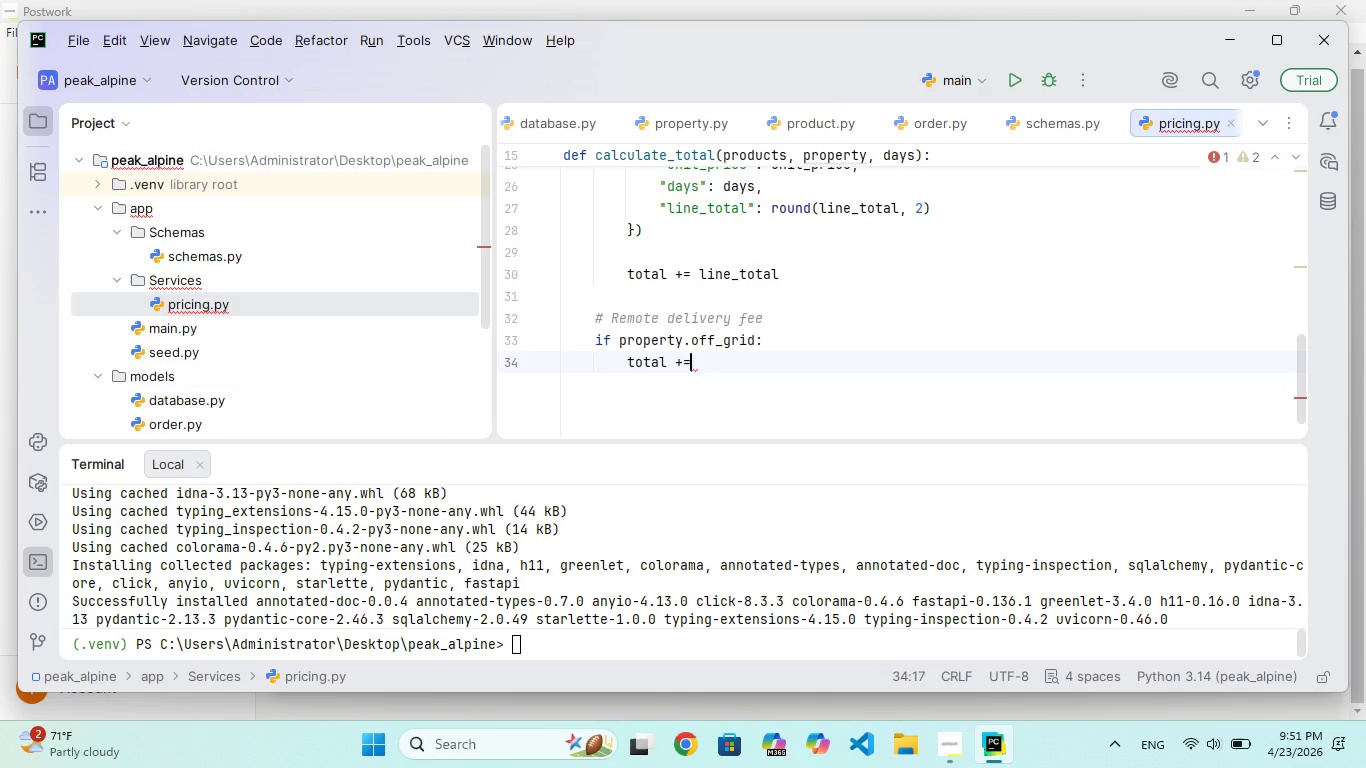 
type( 50)
 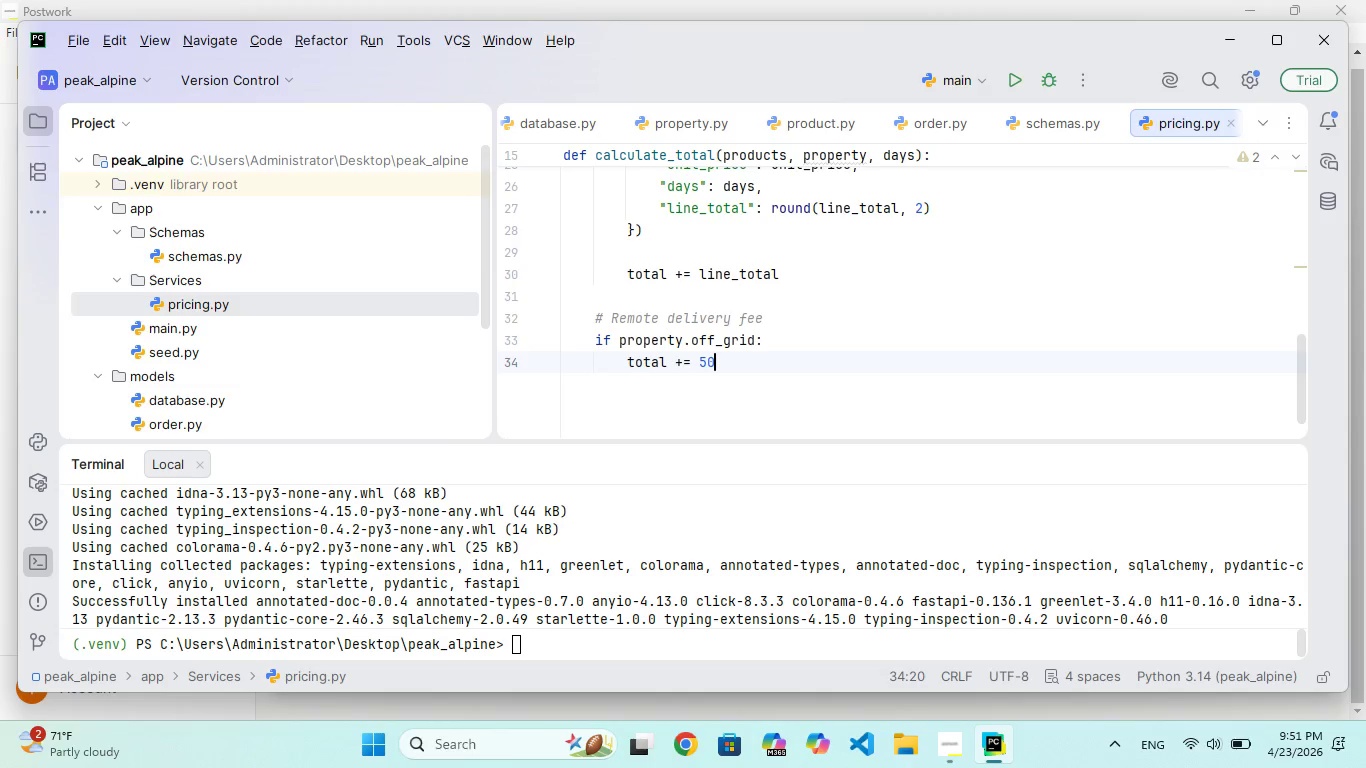 
key(Enter)
 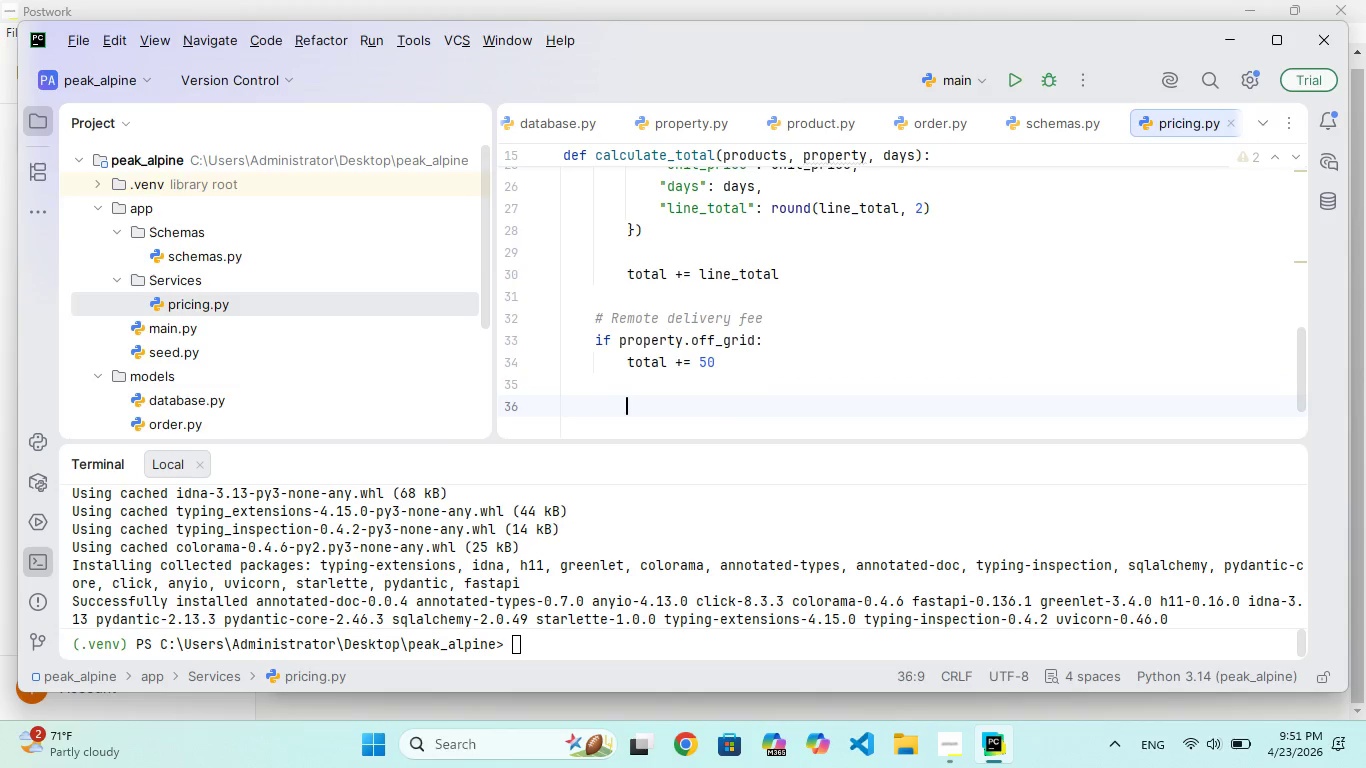 
key(Enter)
 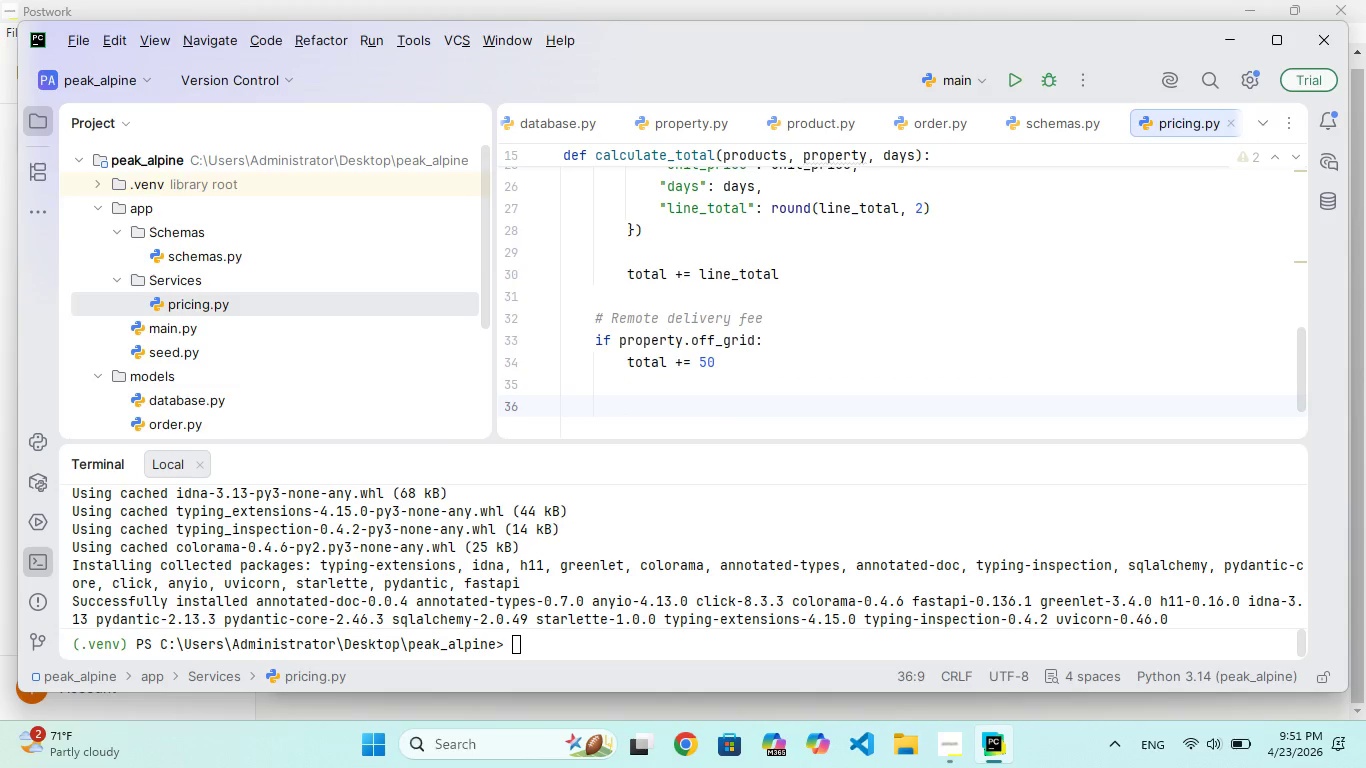 
key(Backspace)
type(retur {)
 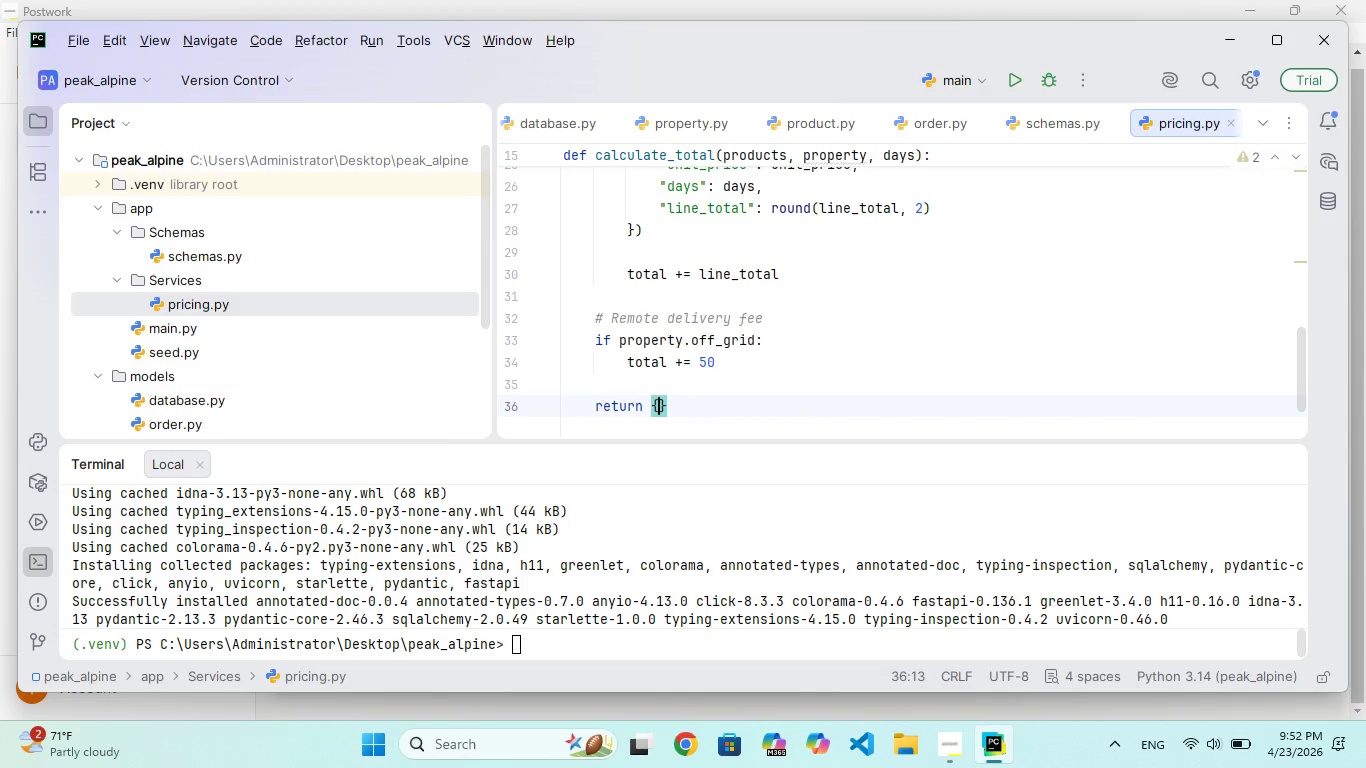 
hold_key(key=N, duration=0.34)
 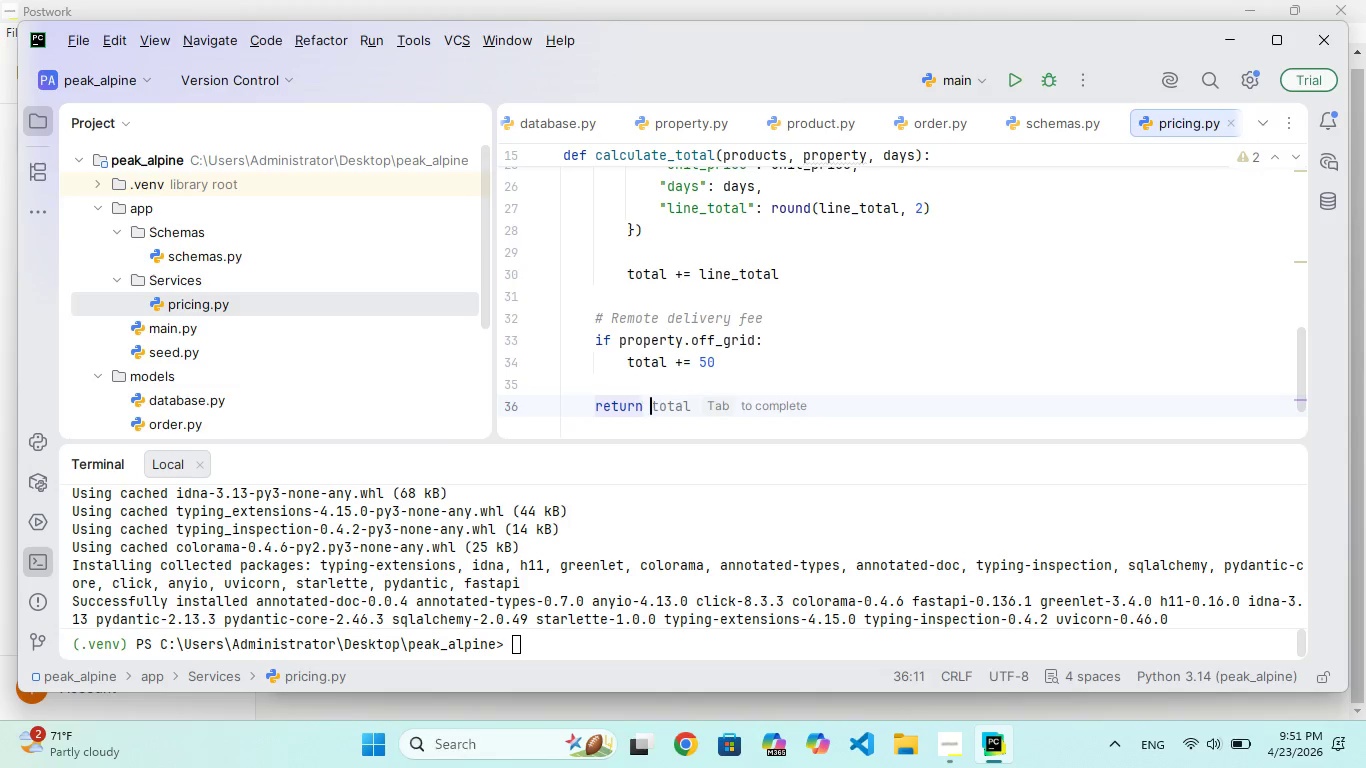 
key(Enter)
 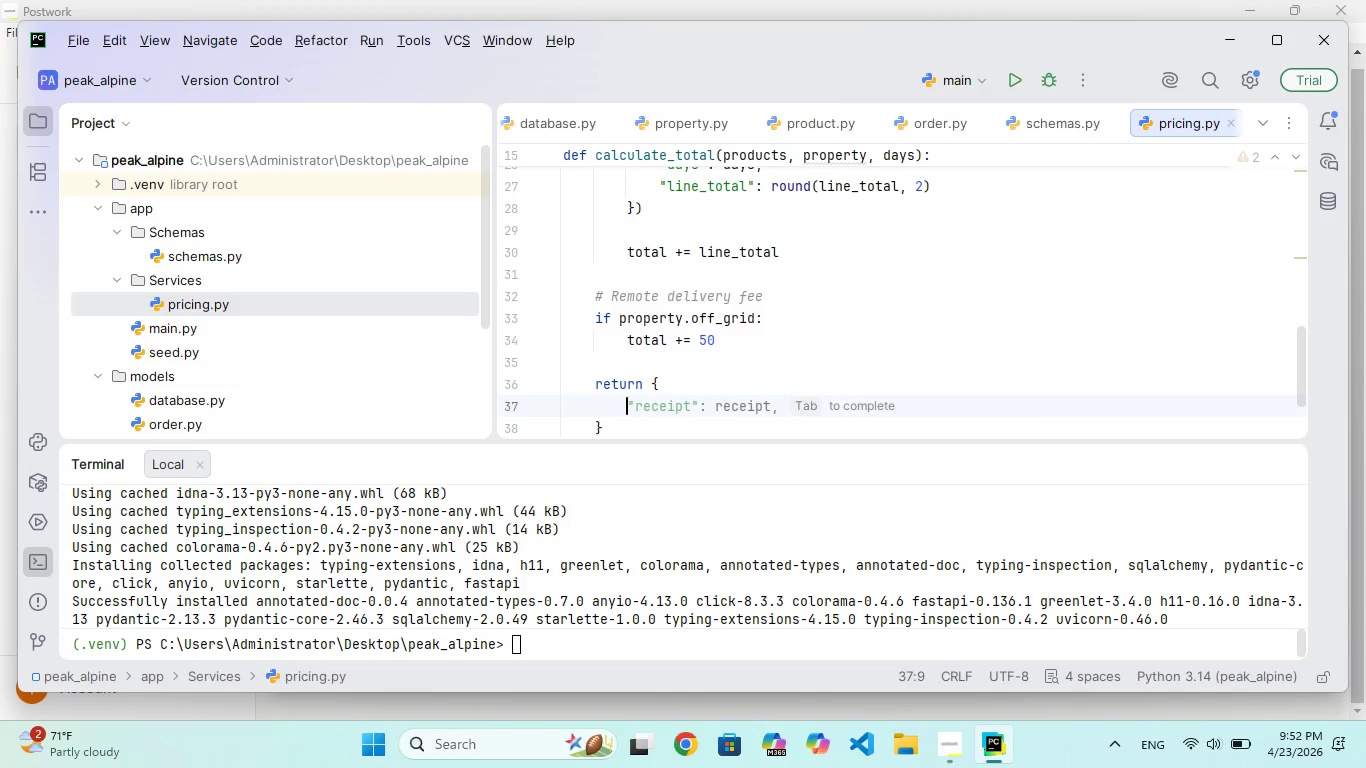 
type("ims": recipt)
 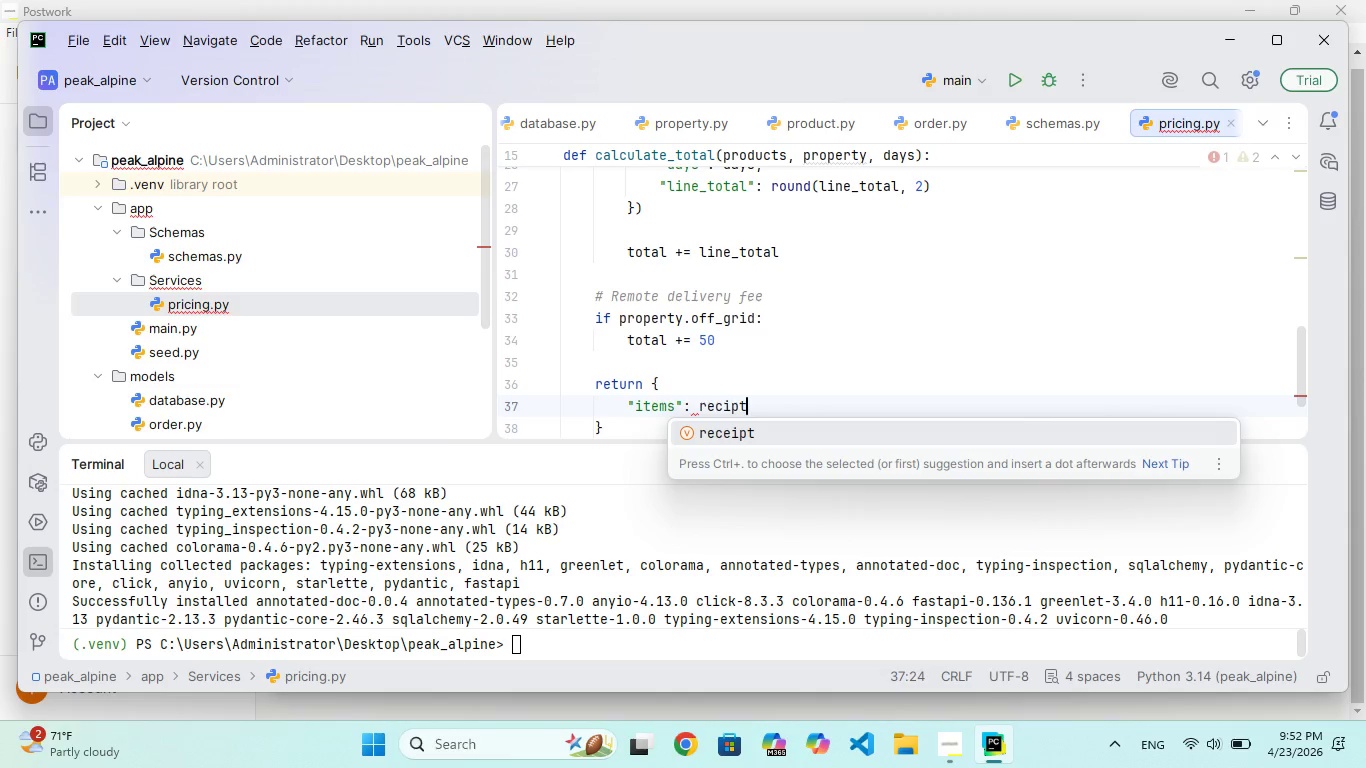 
key(Comma)
 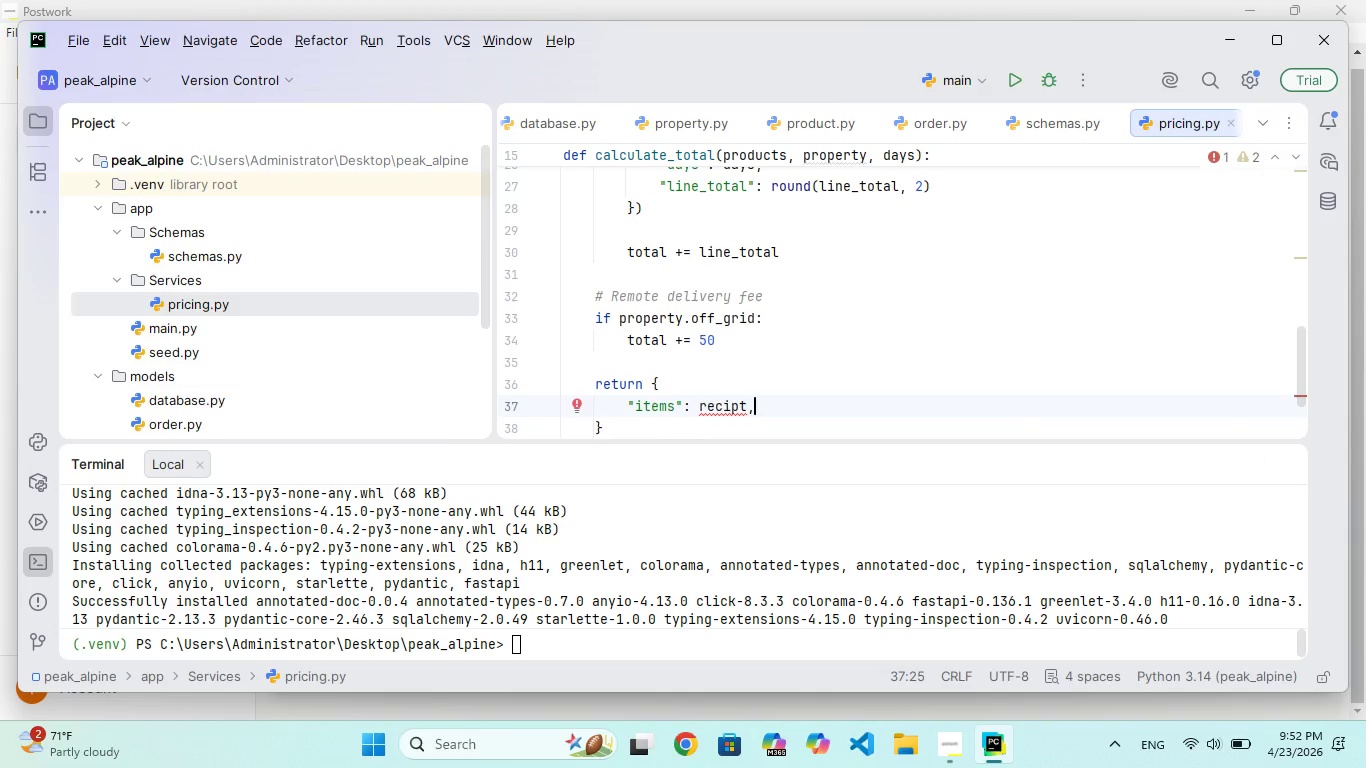 
key(ArrowLeft)
 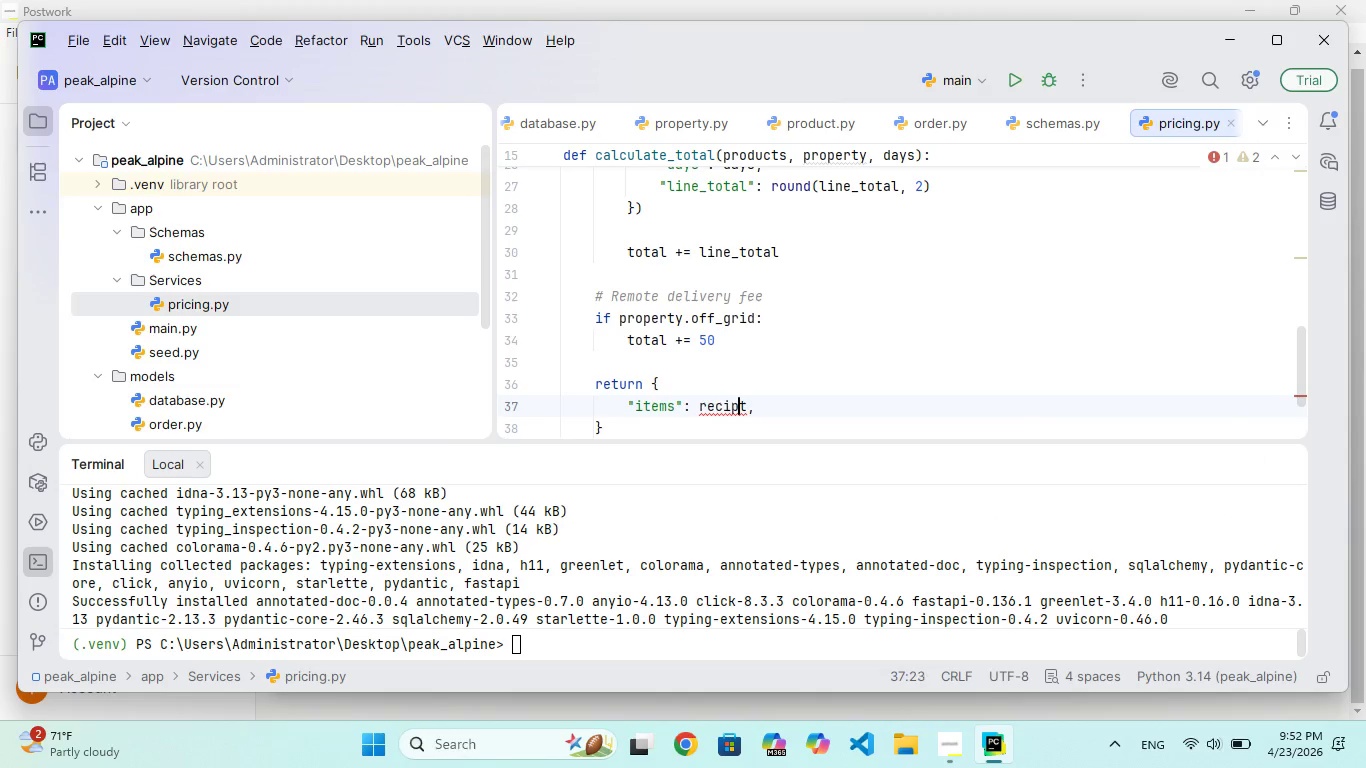 
key(ArrowLeft)
 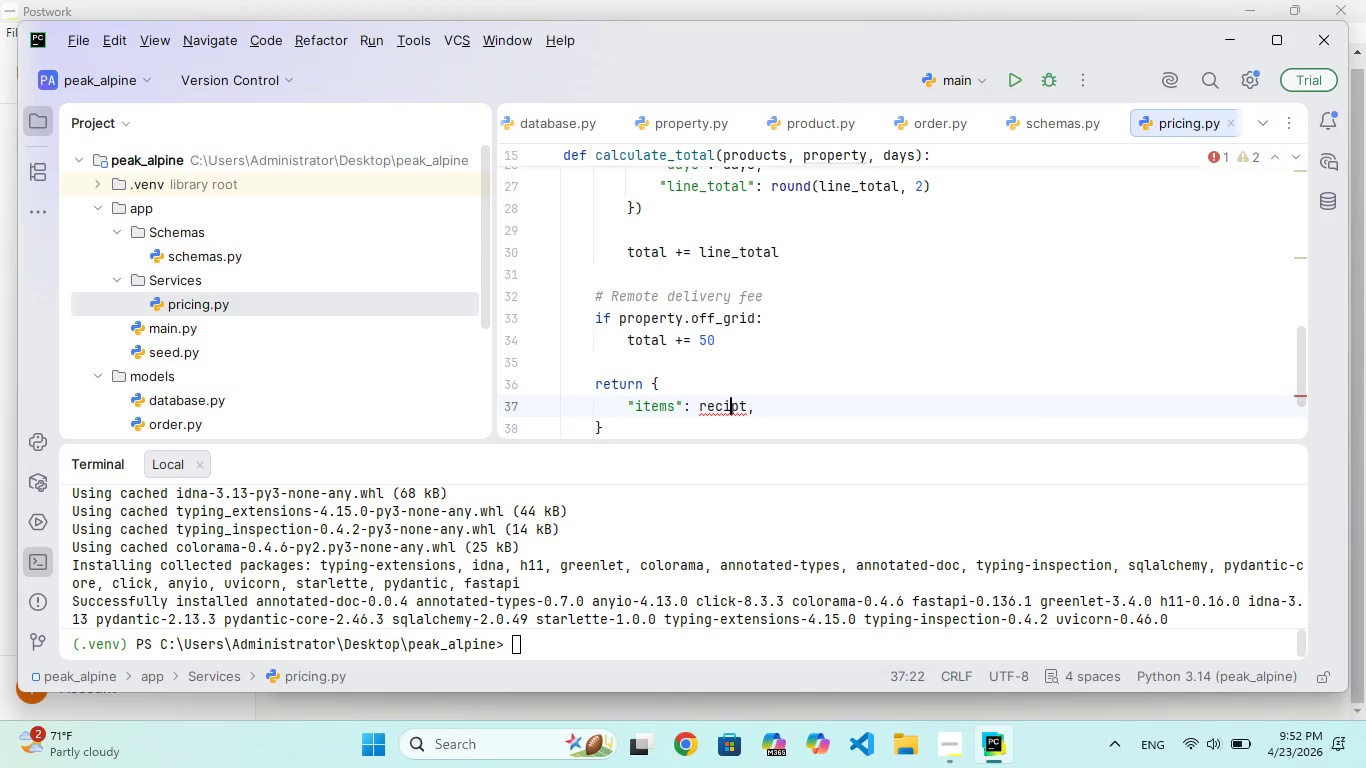 
key(ArrowLeft)
 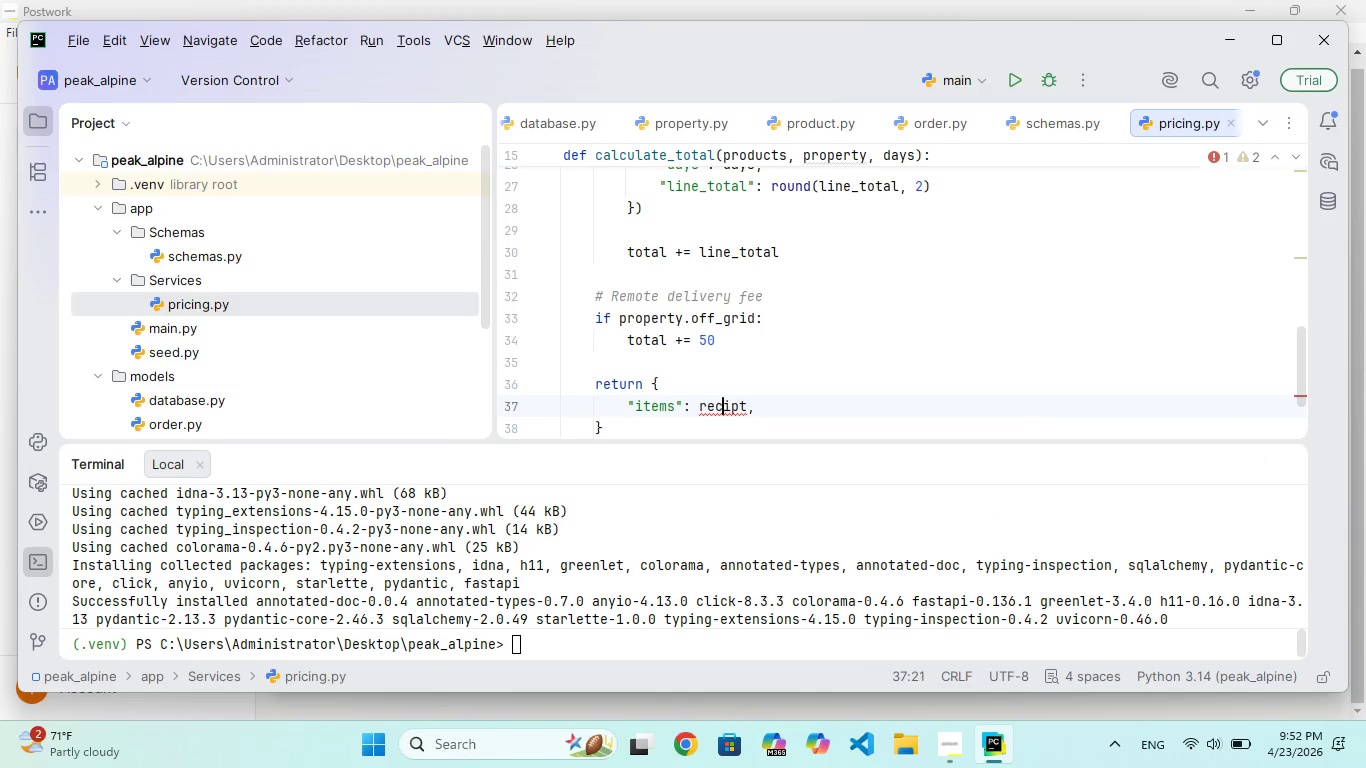 
key(ArrowLeft)
 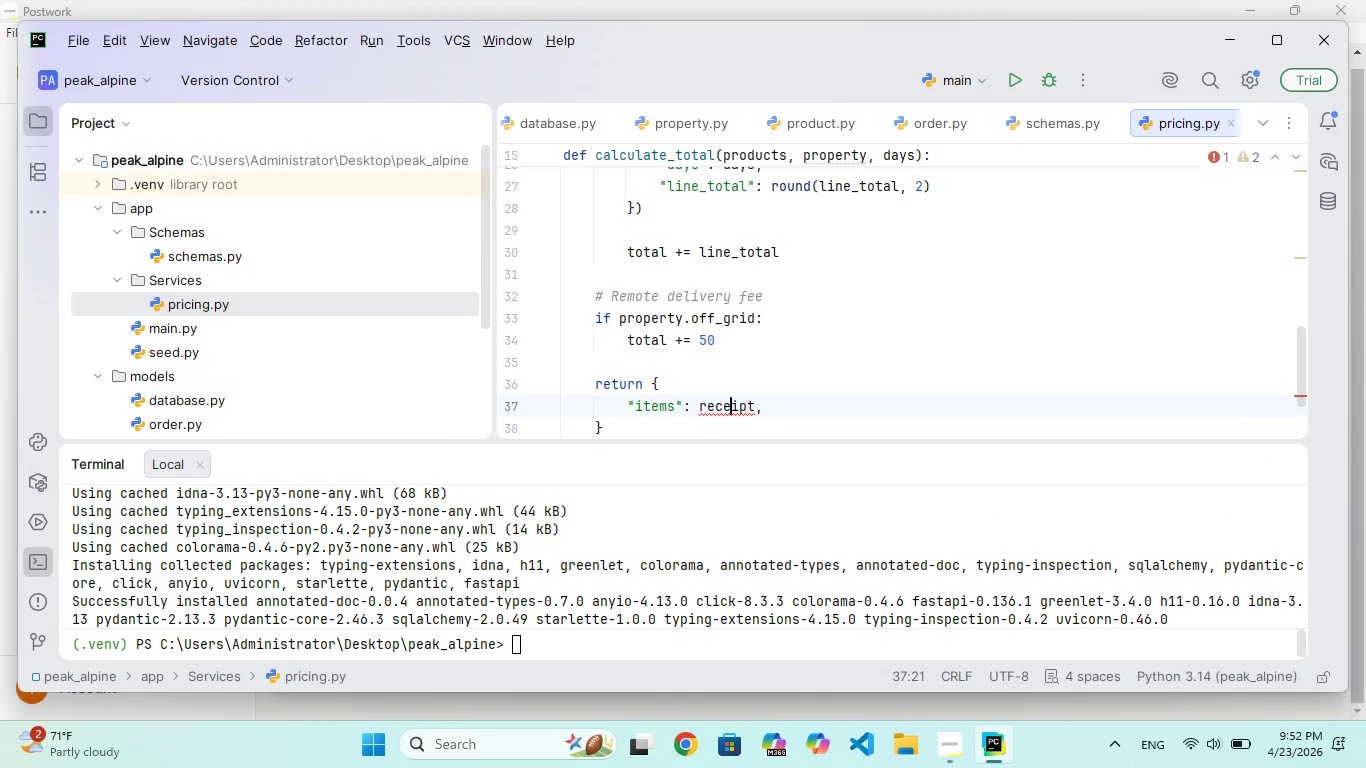 
key(E)
 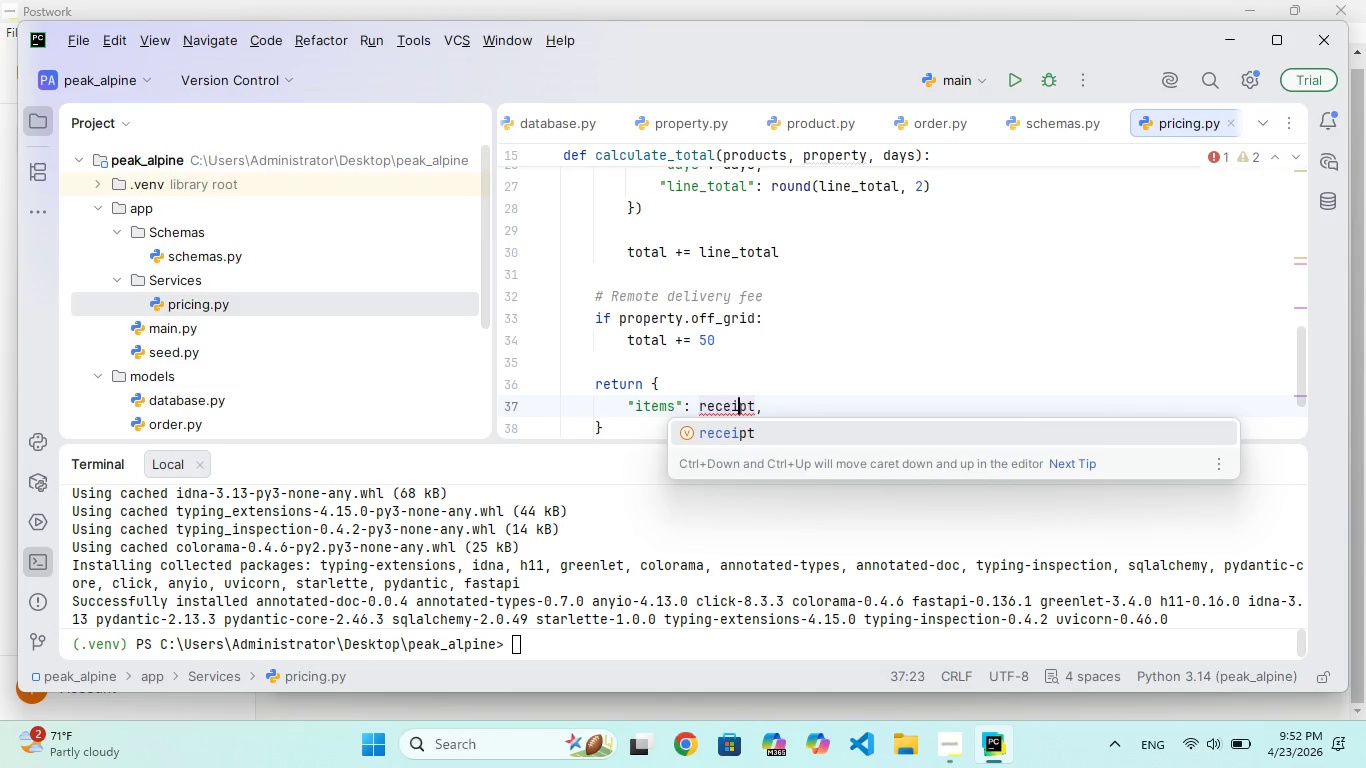 
key(ArrowRight)
 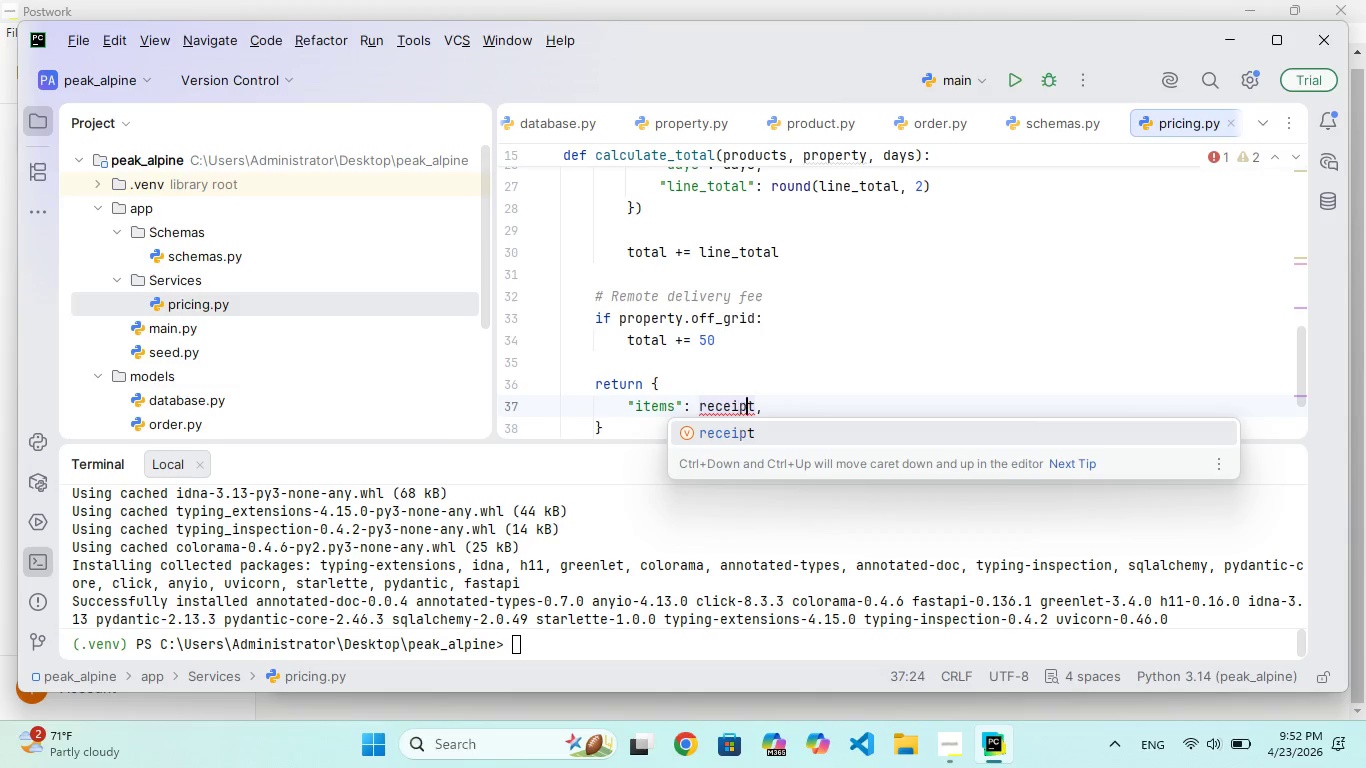 
key(ArrowRight)
 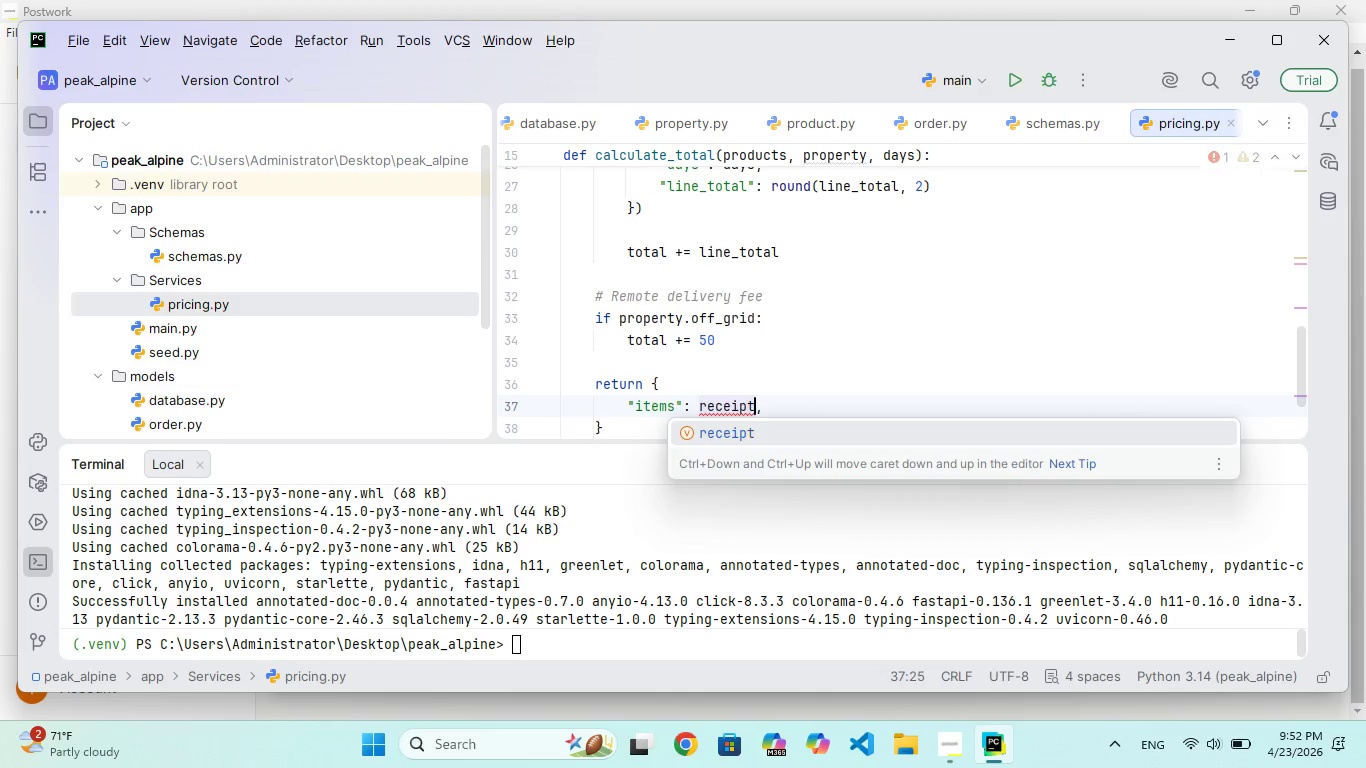 
key(ArrowRight)
 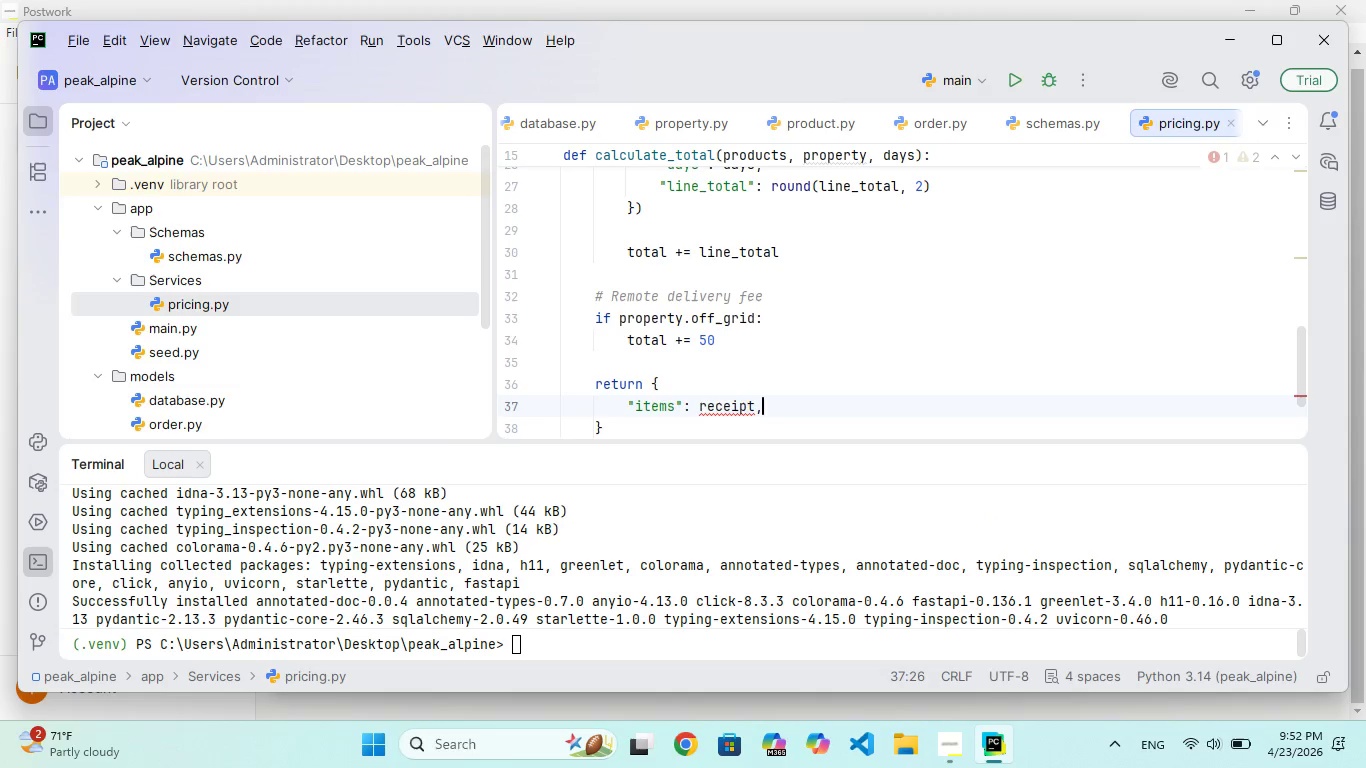 
key(ArrowRight)
 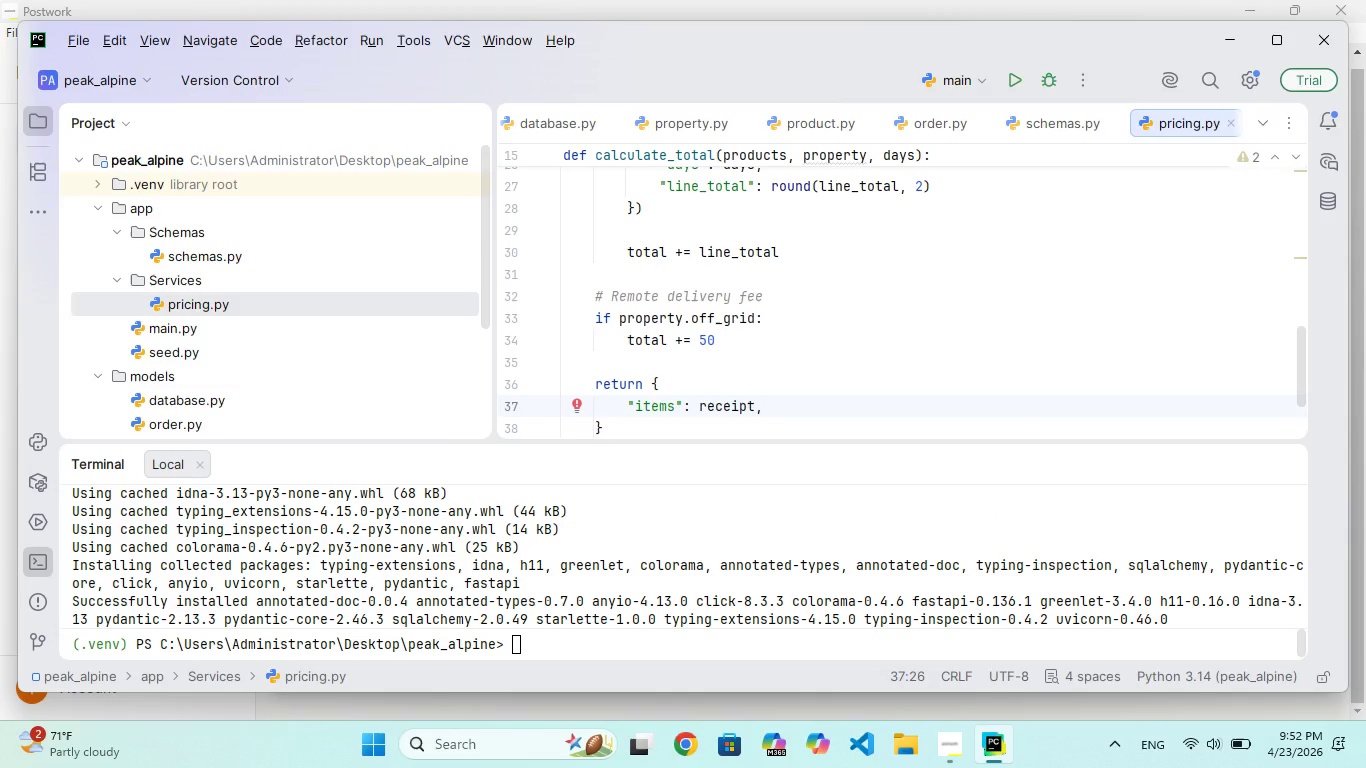 
key(Enter)
 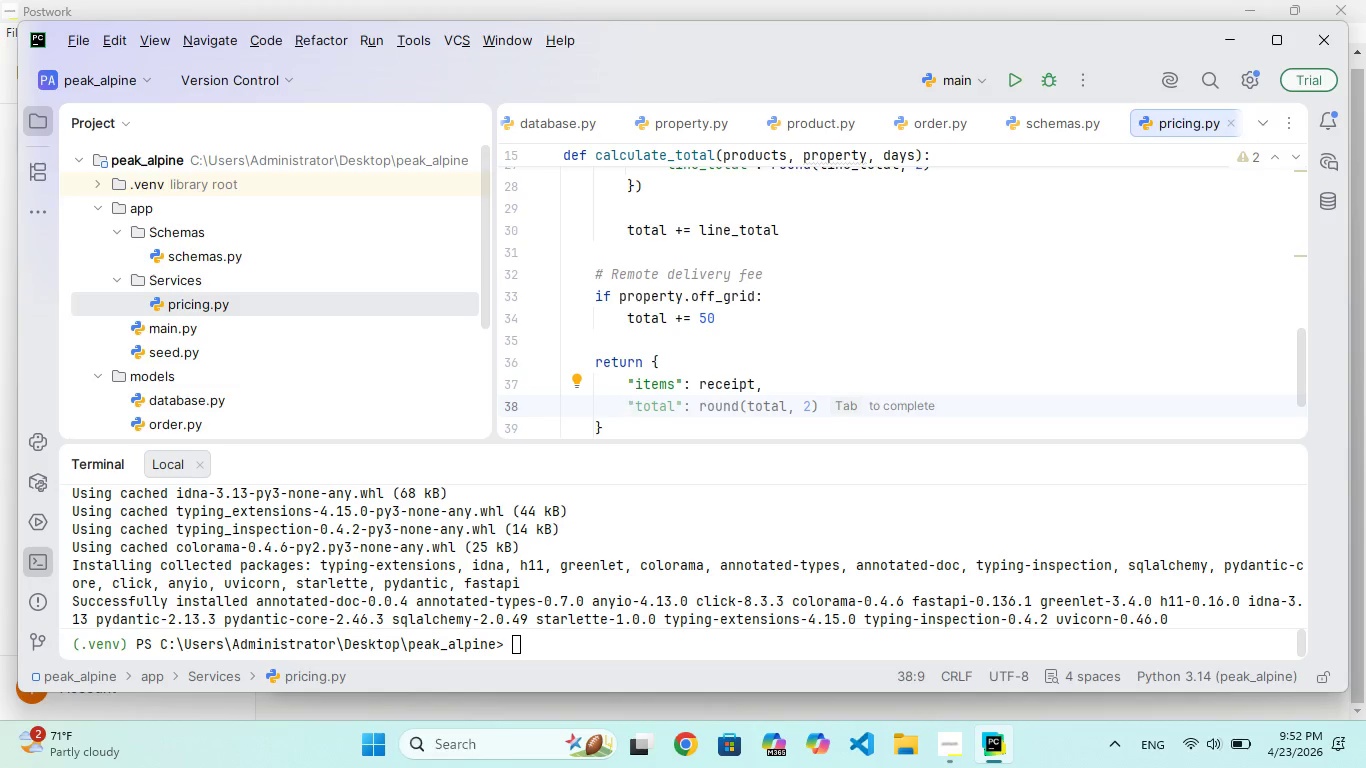 
type("tota)
 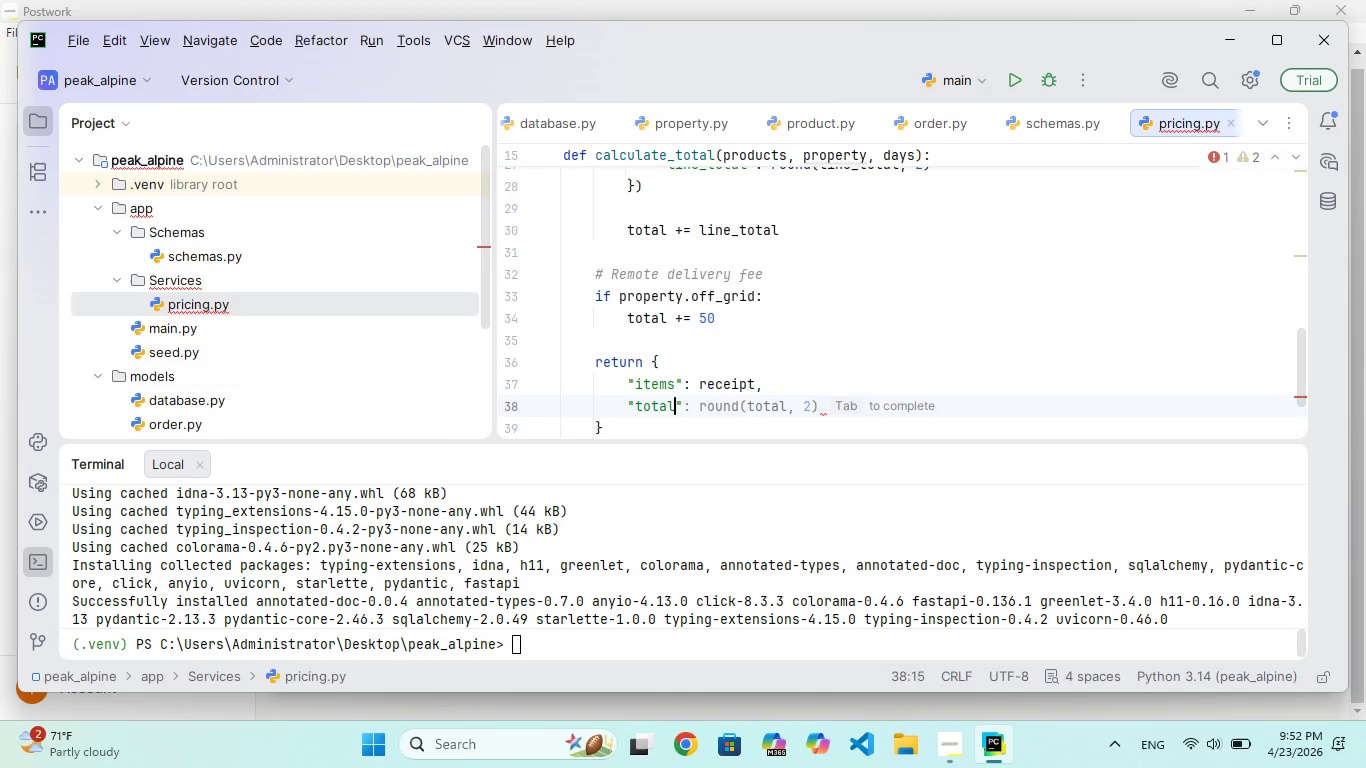 
hold_key(key=L, duration=0.31)
 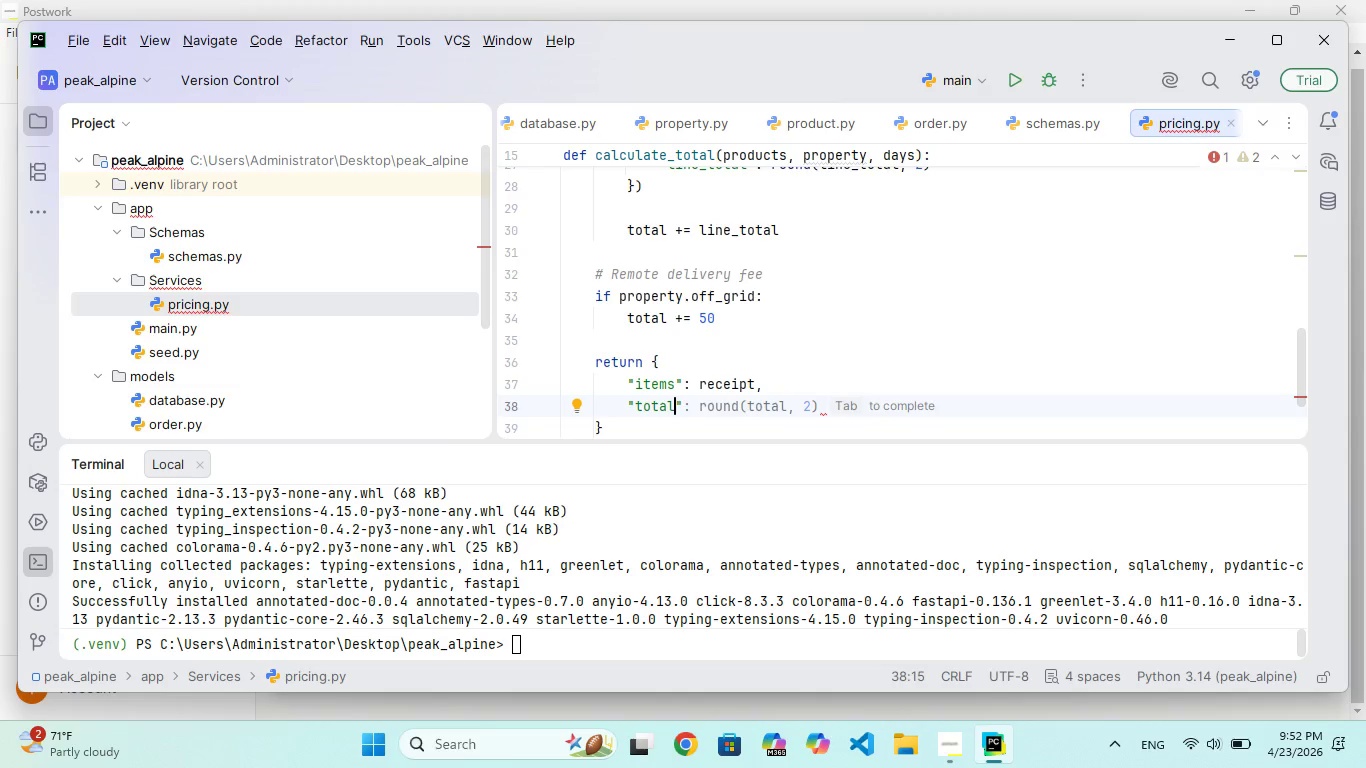 
key(ArrowRight)
 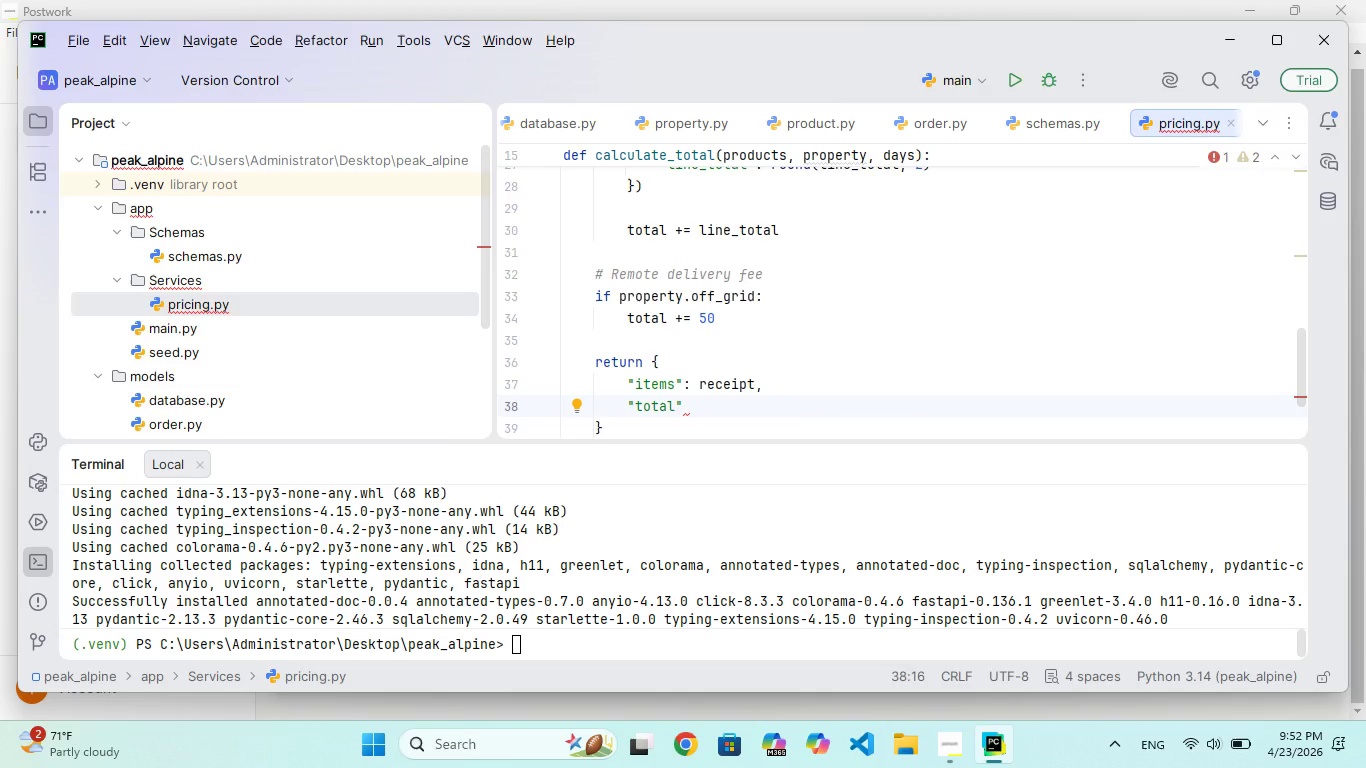 
type(: ond)
 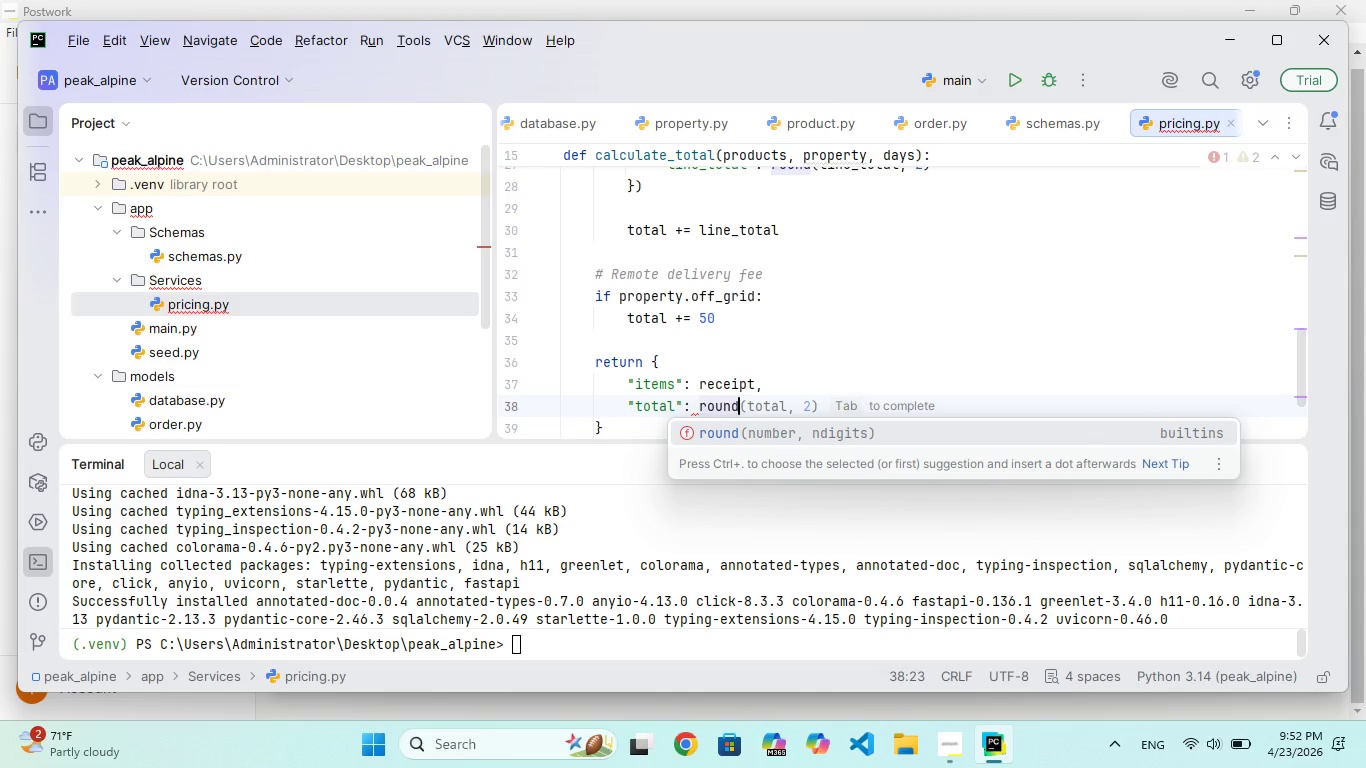 
hold_key(key=R, duration=0.33)
 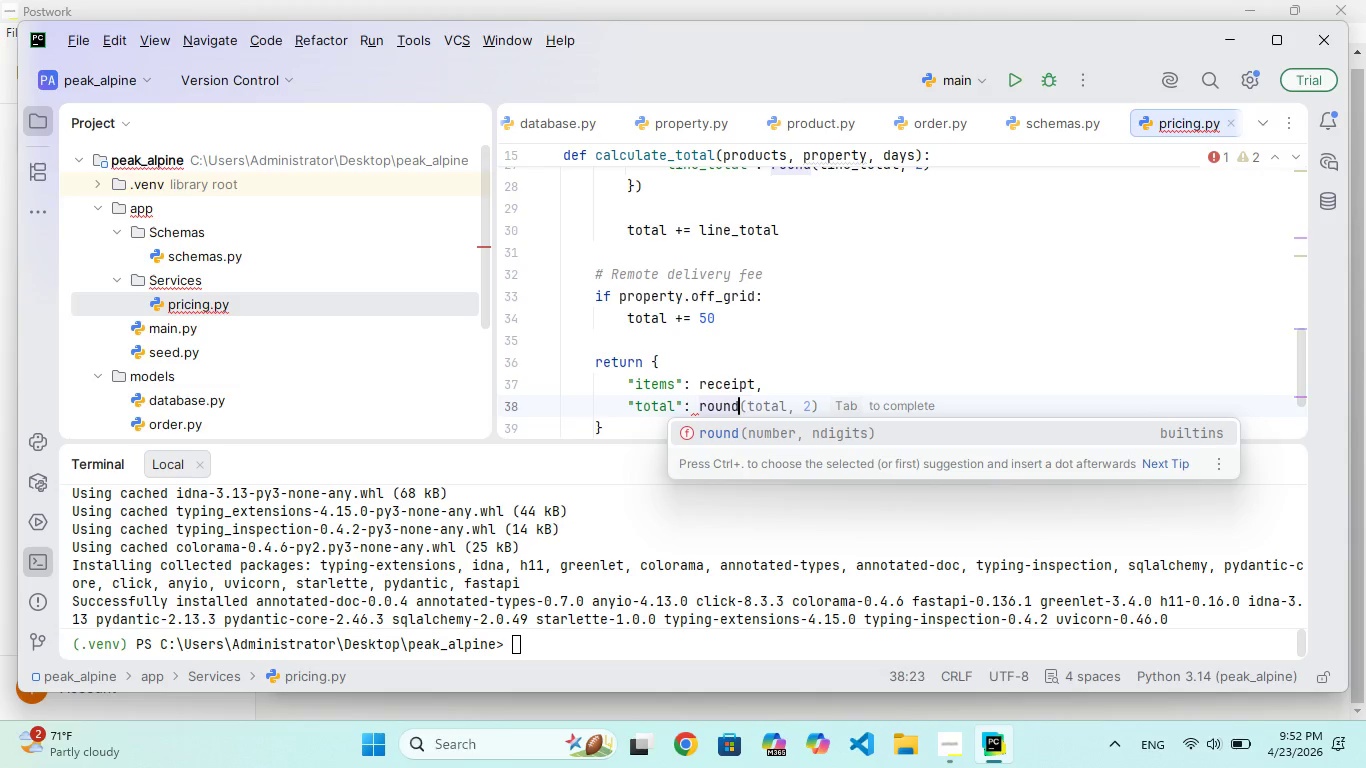 
hold_key(key=U, duration=0.33)
 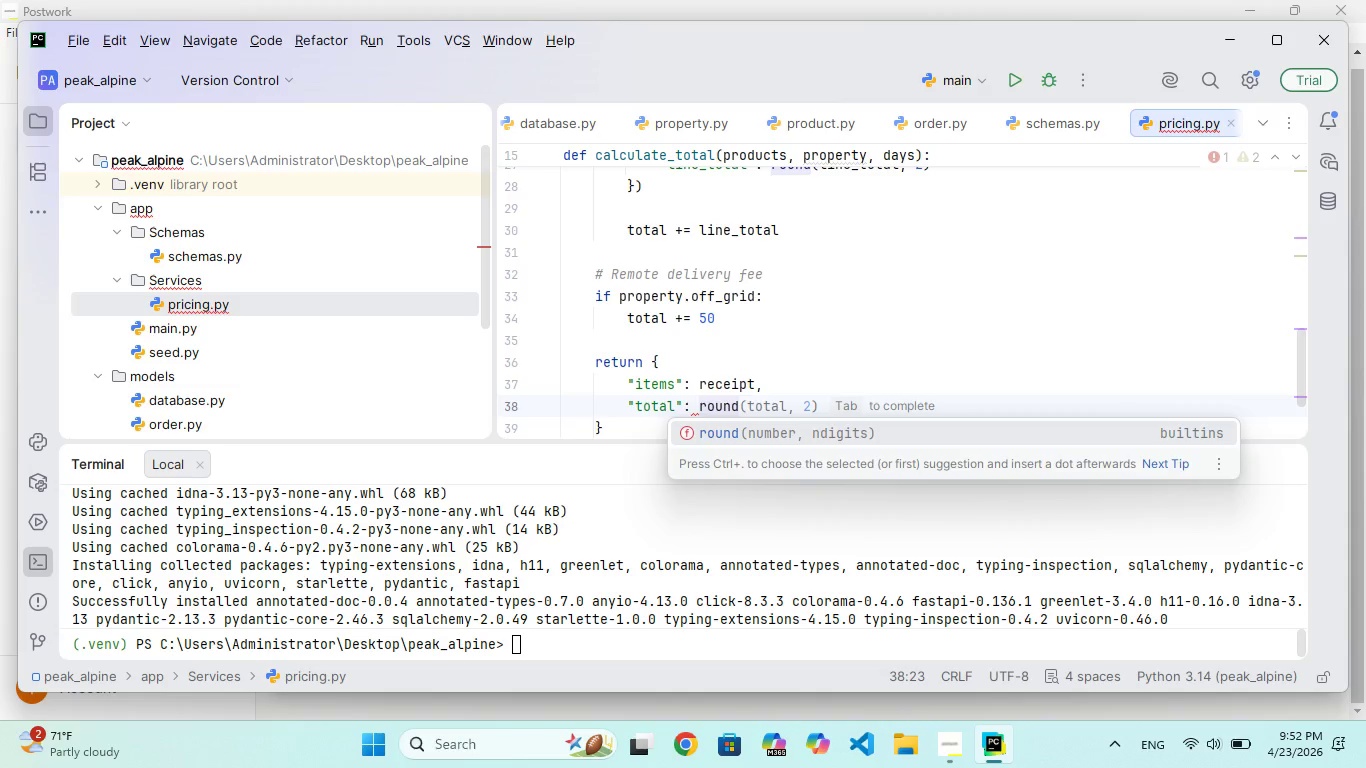 
key(Enter)
 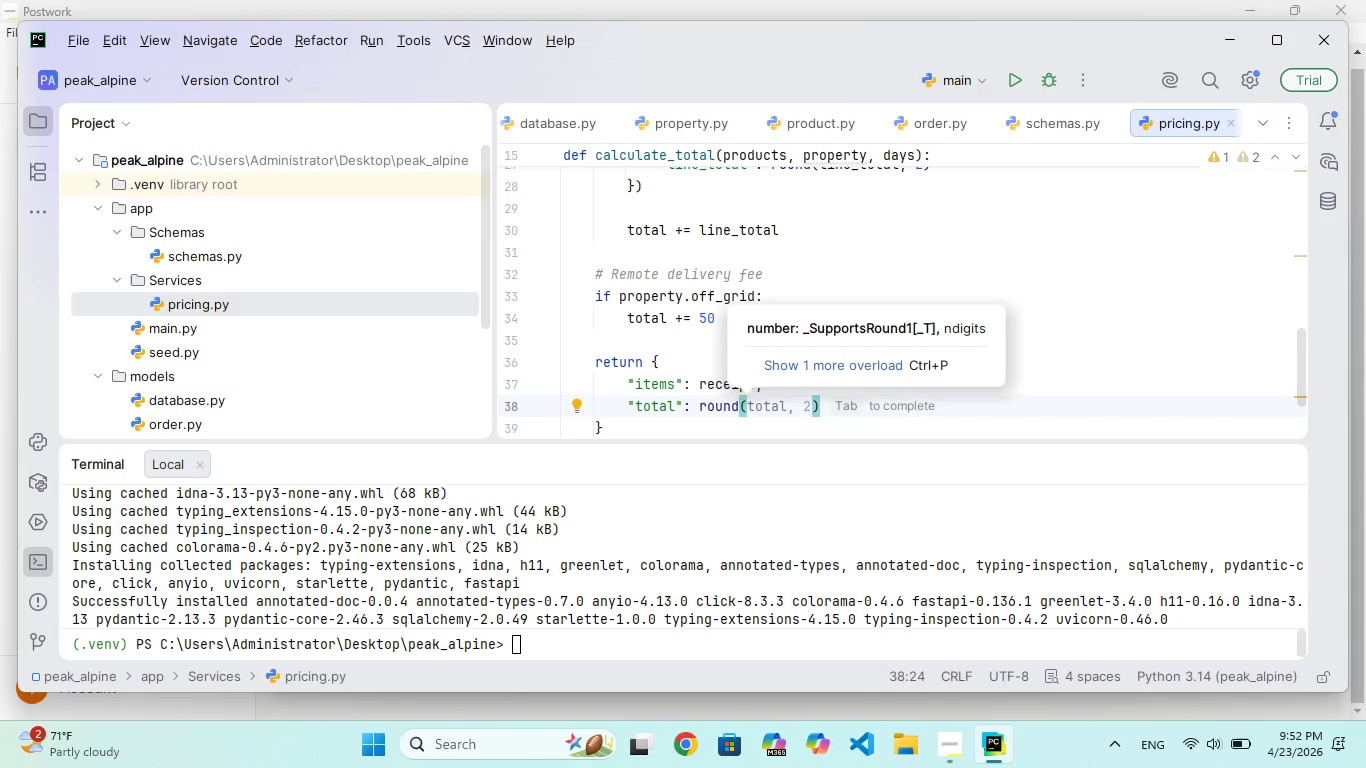 
wait(9.06)
 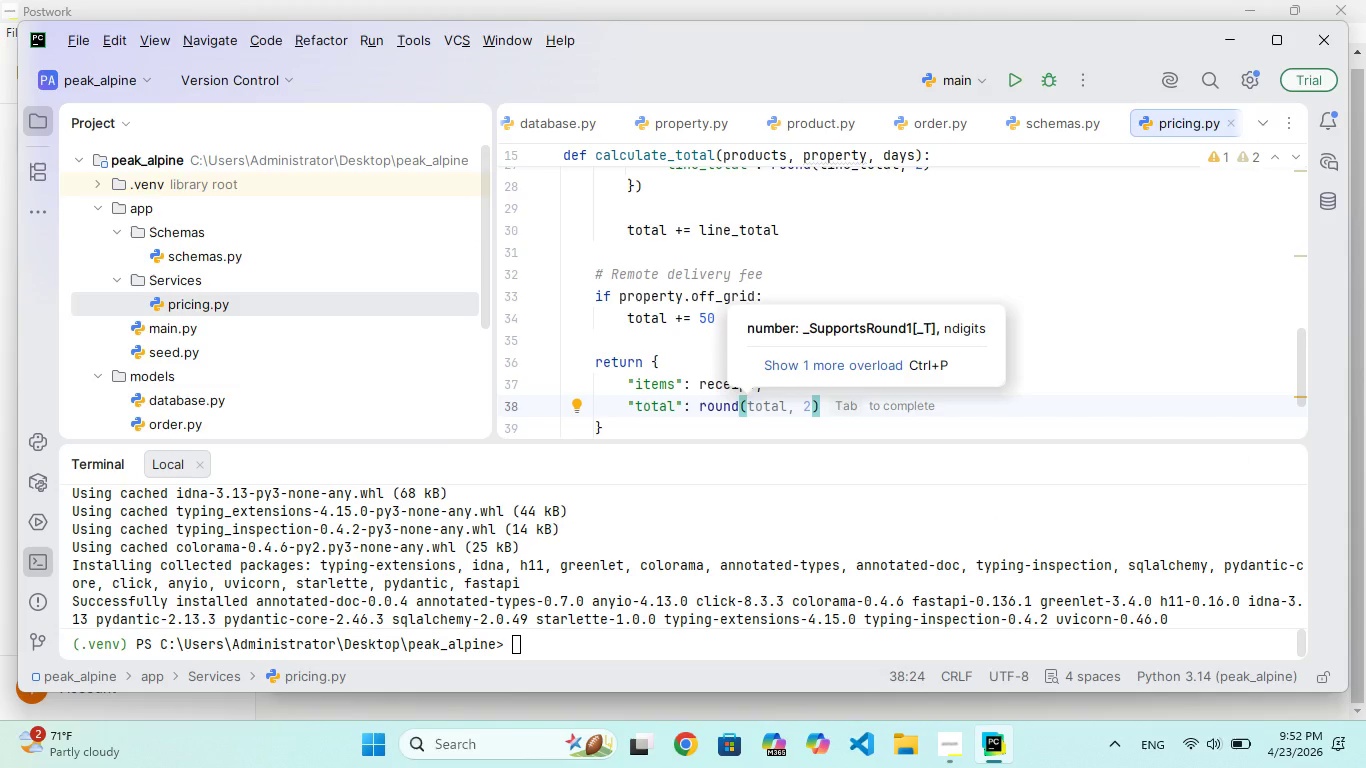 
type(tota, 2)
 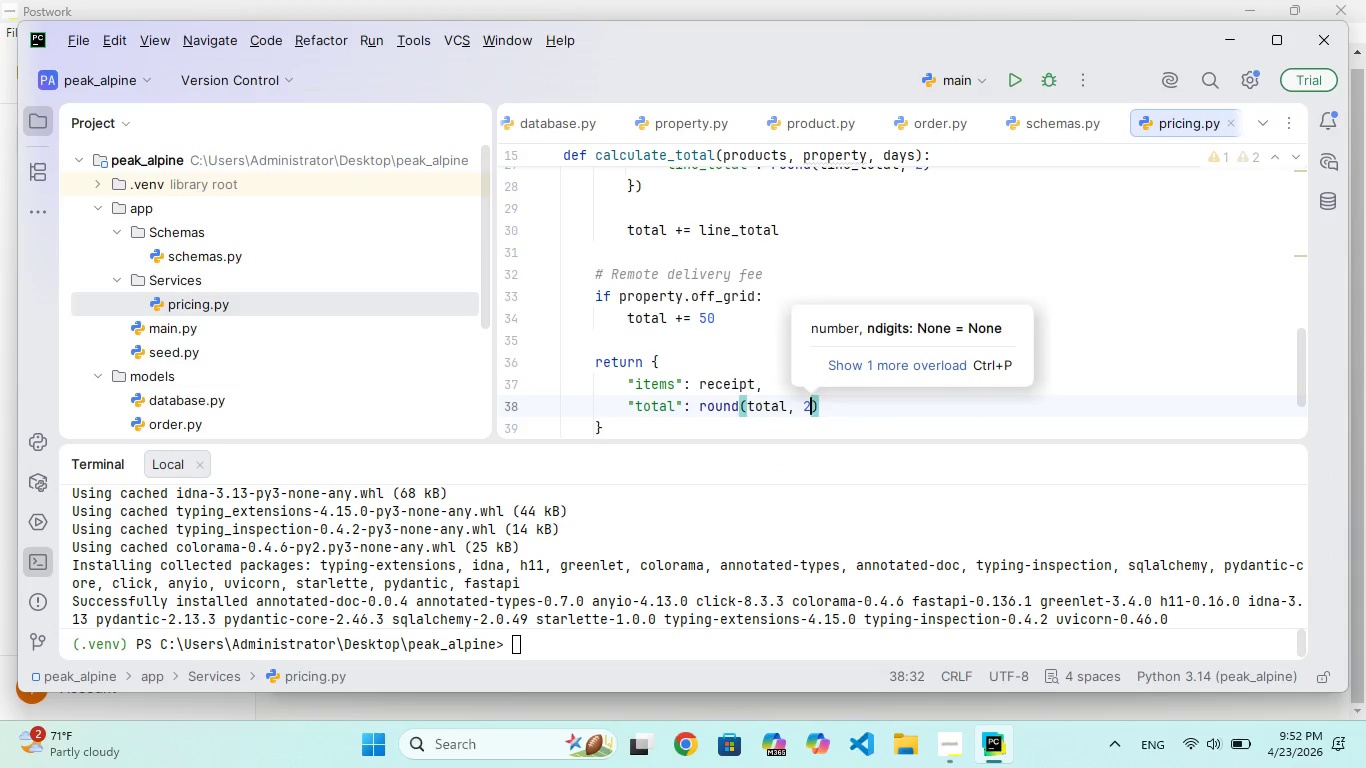 
hold_key(key=L, duration=0.31)
 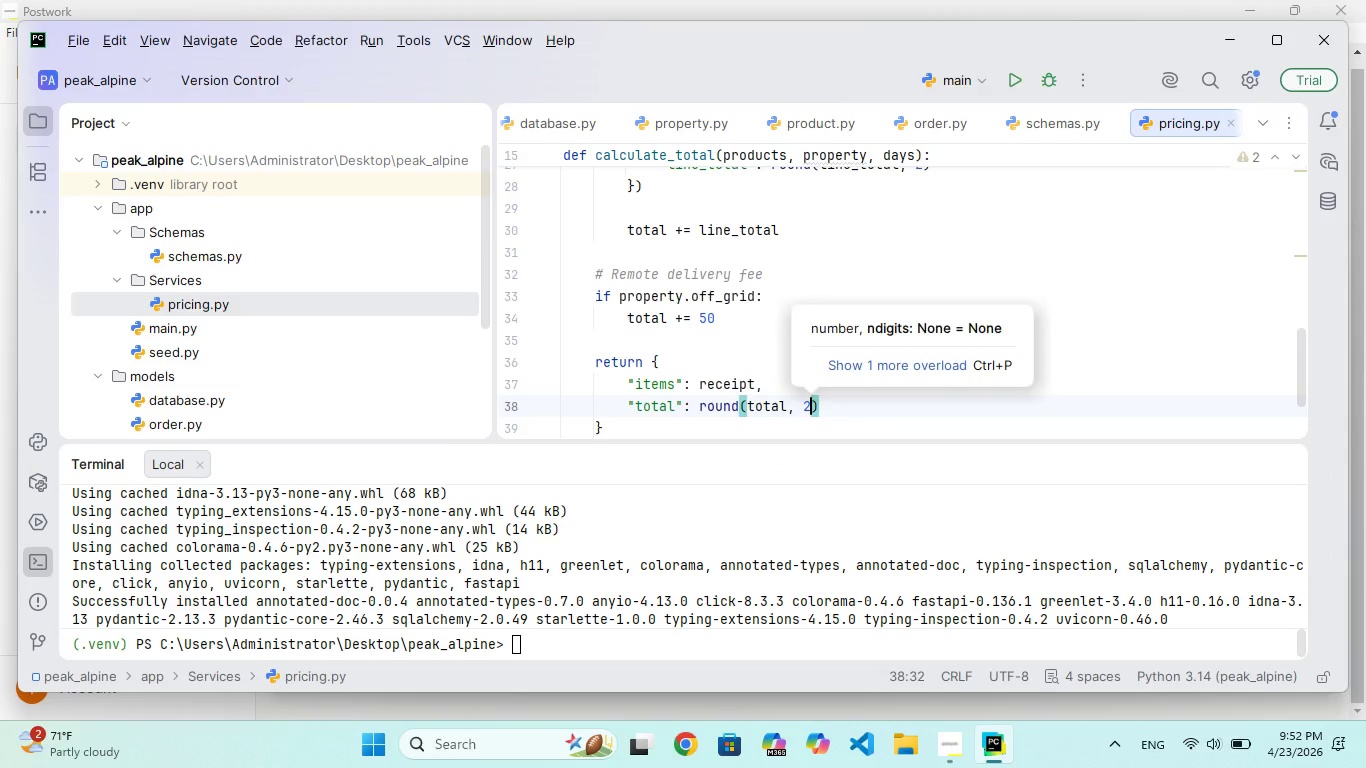 
key(ArrowRight)
 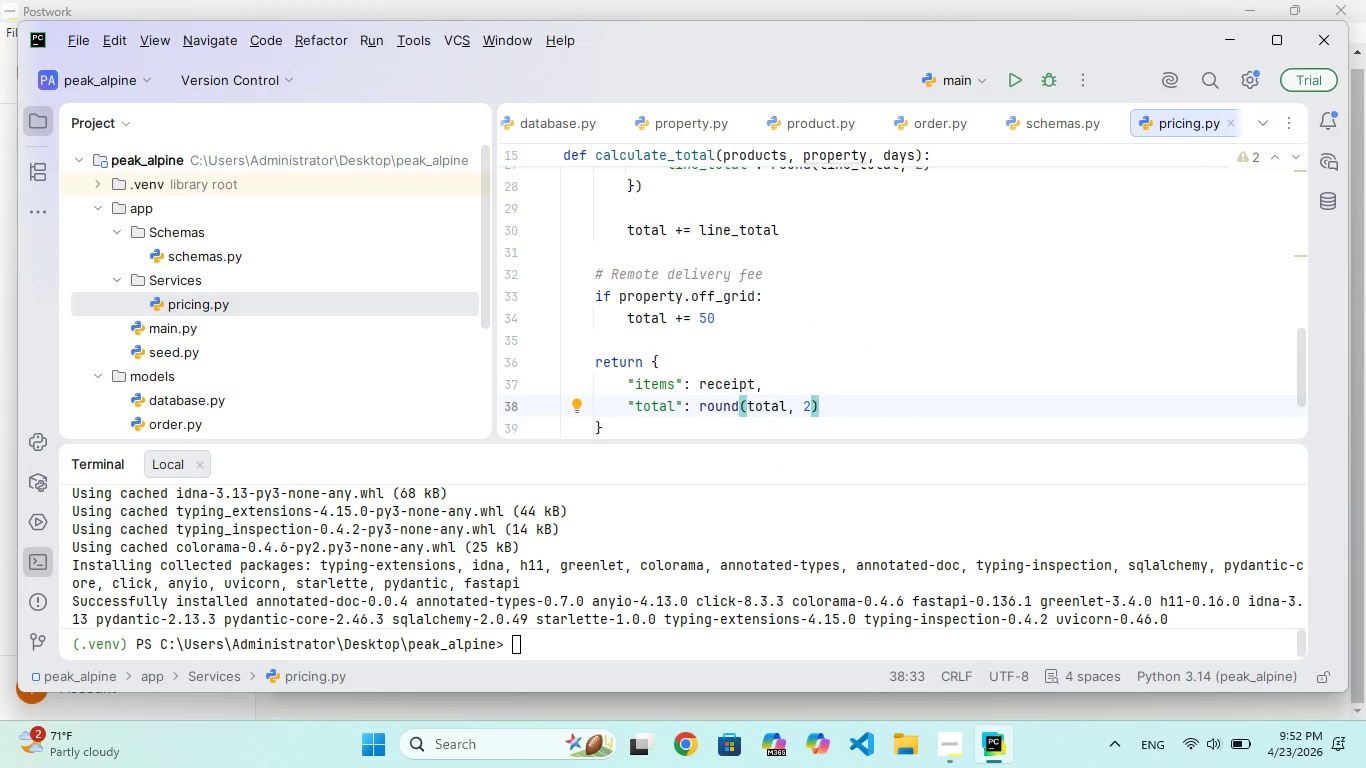 
key(ArrowDown)
 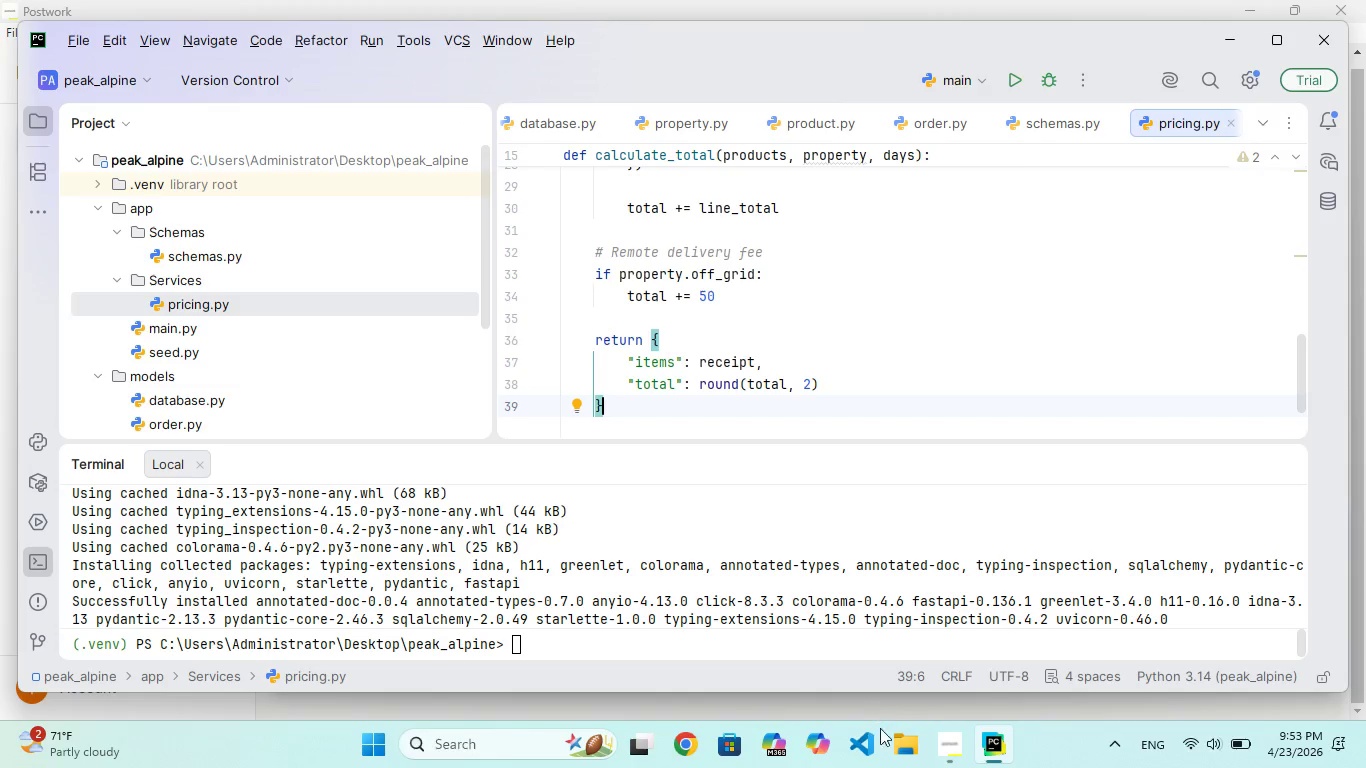 
wait(7.2)
 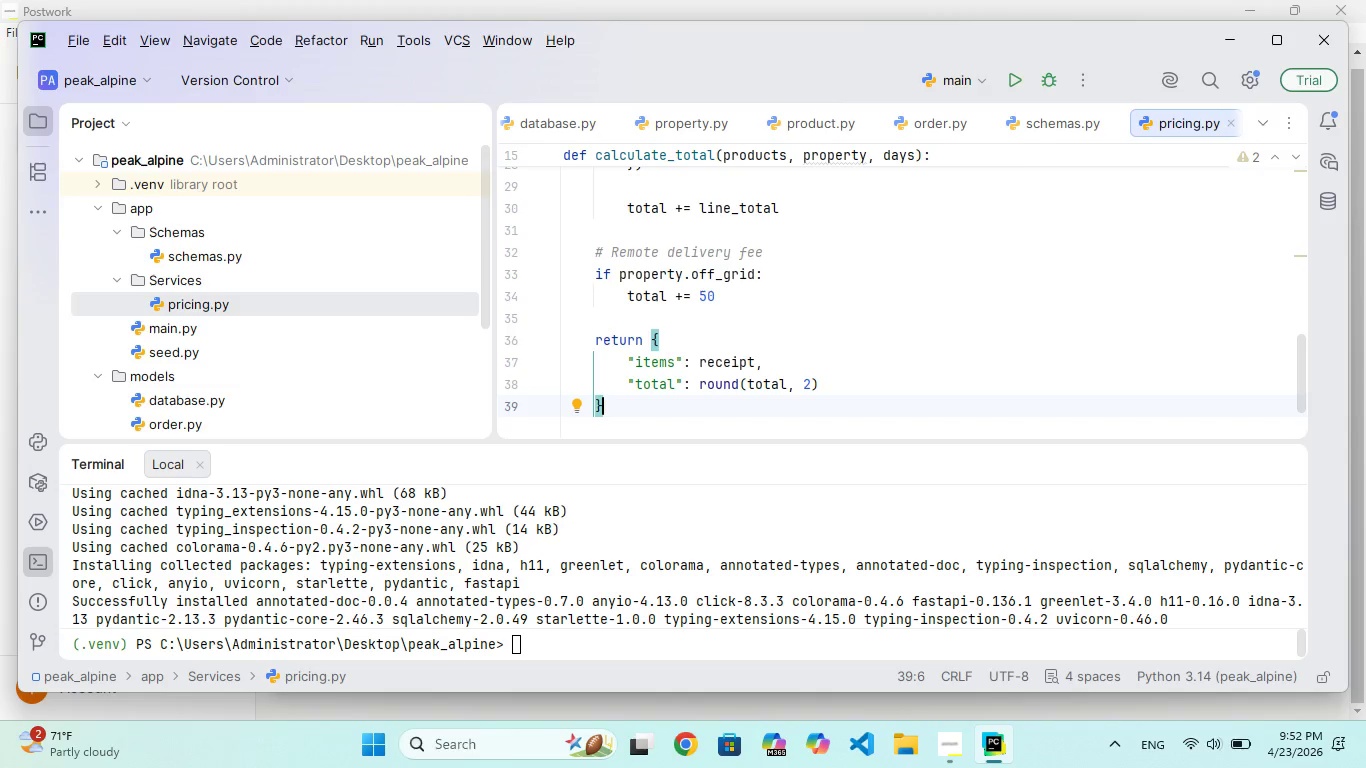 
left_click([932, 744])